 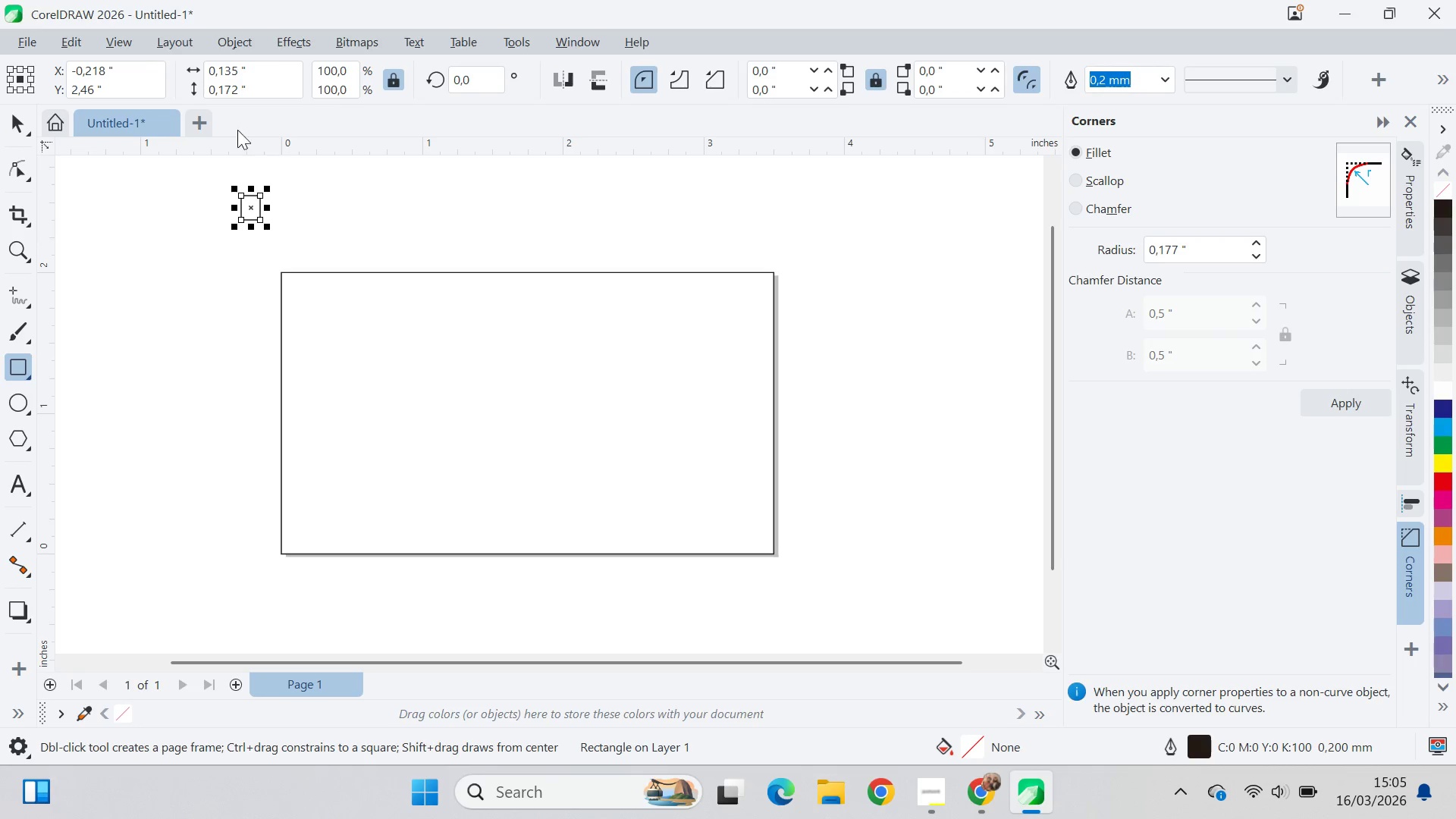 
left_click([293, 80])
 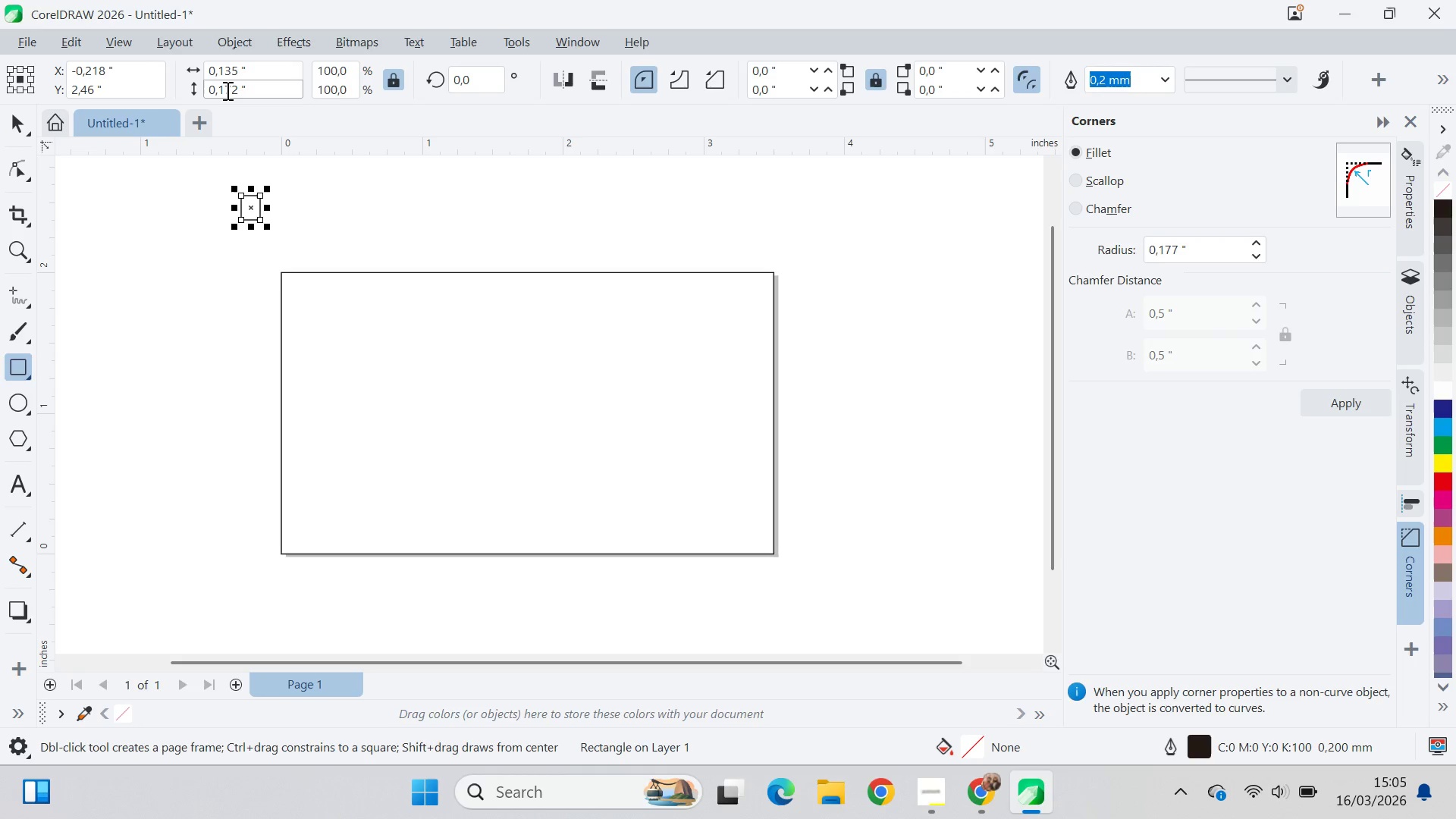 
left_click_drag(start_coordinate=[224, 90], to_coordinate=[235, 96])
 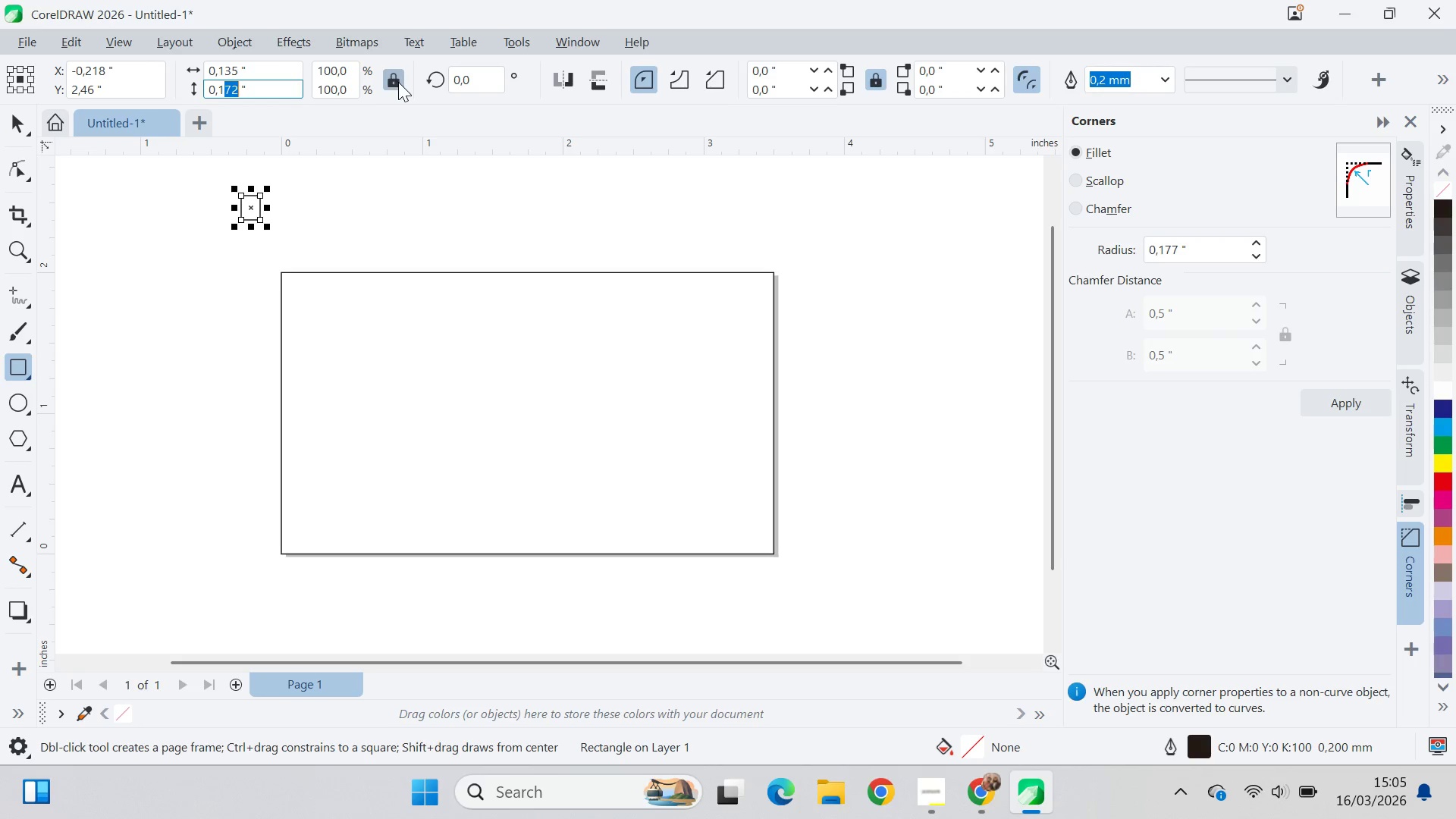 
left_click([398, 82])
 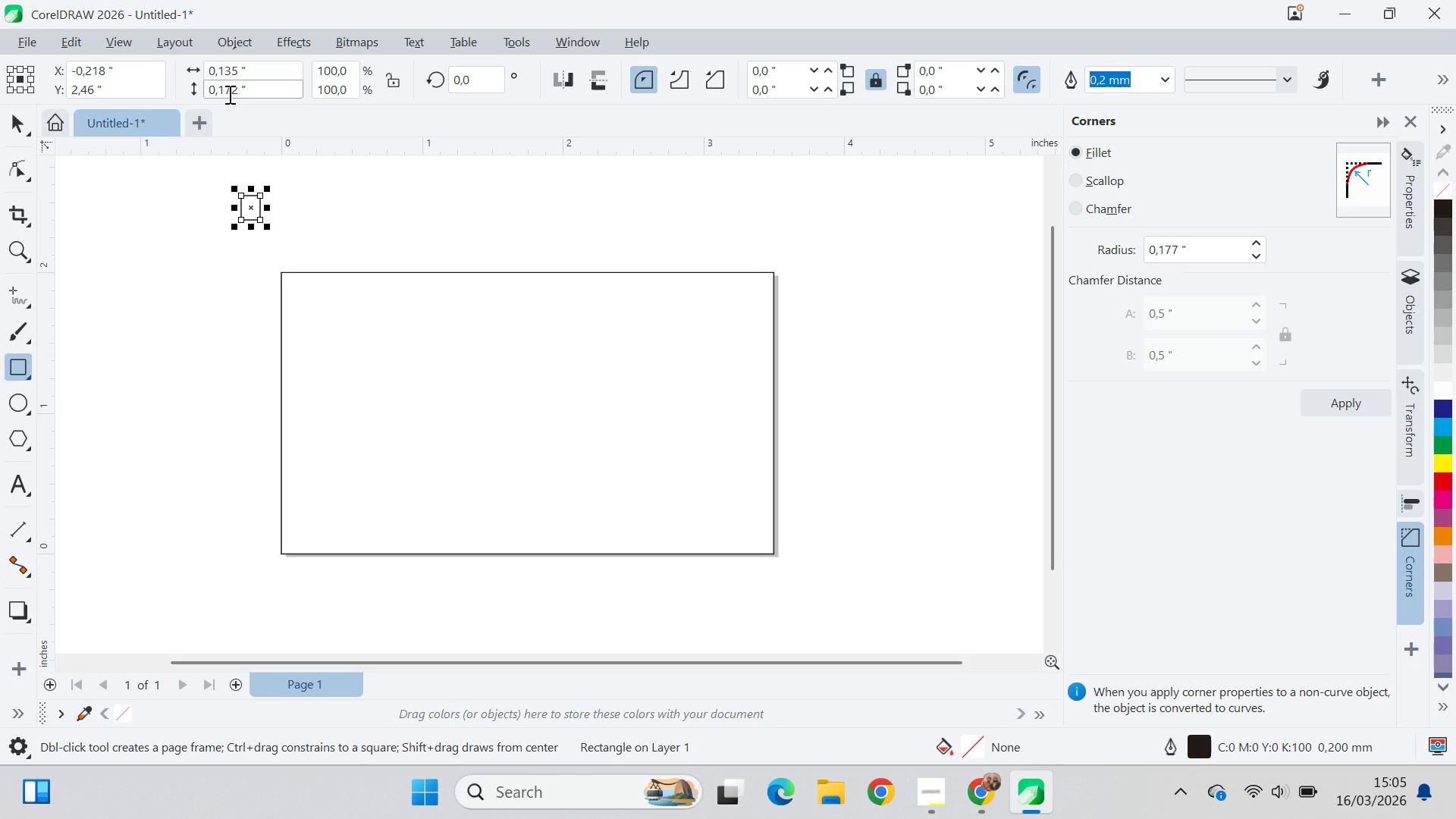 
left_click_drag(start_coordinate=[226, 92], to_coordinate=[237, 96])
 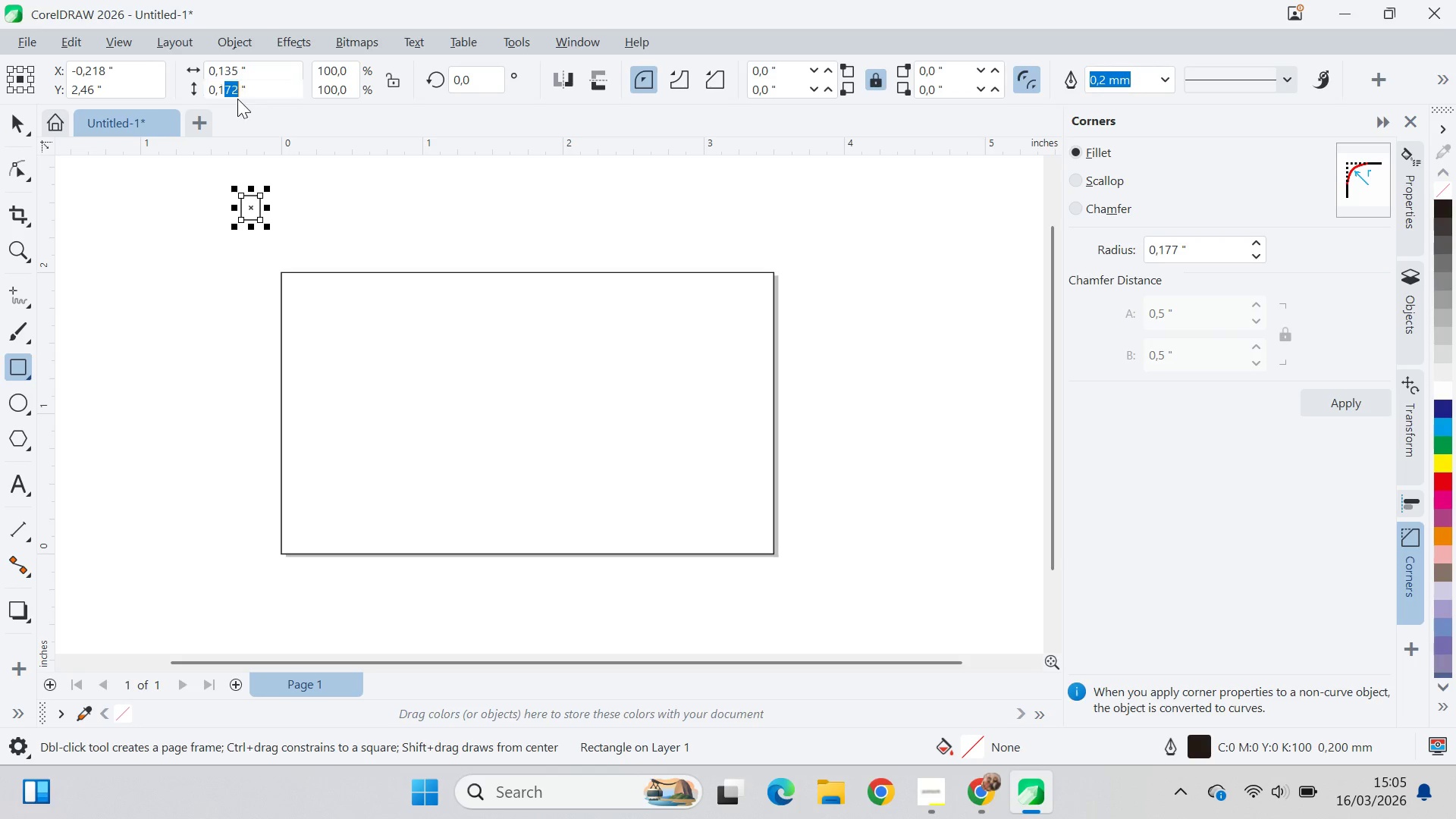 
type(25)
 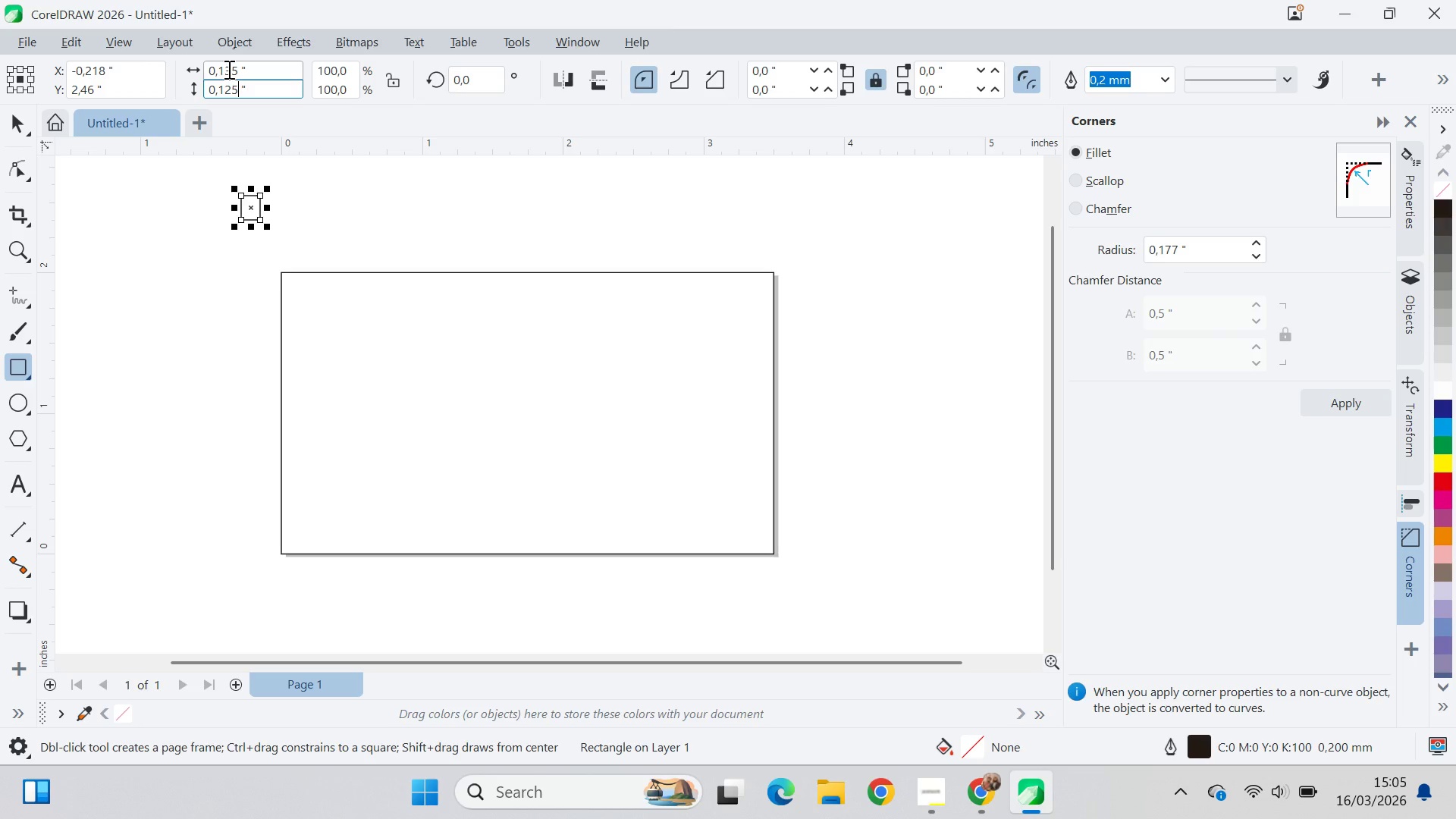 
left_click_drag(start_coordinate=[228, 69], to_coordinate=[237, 74])
 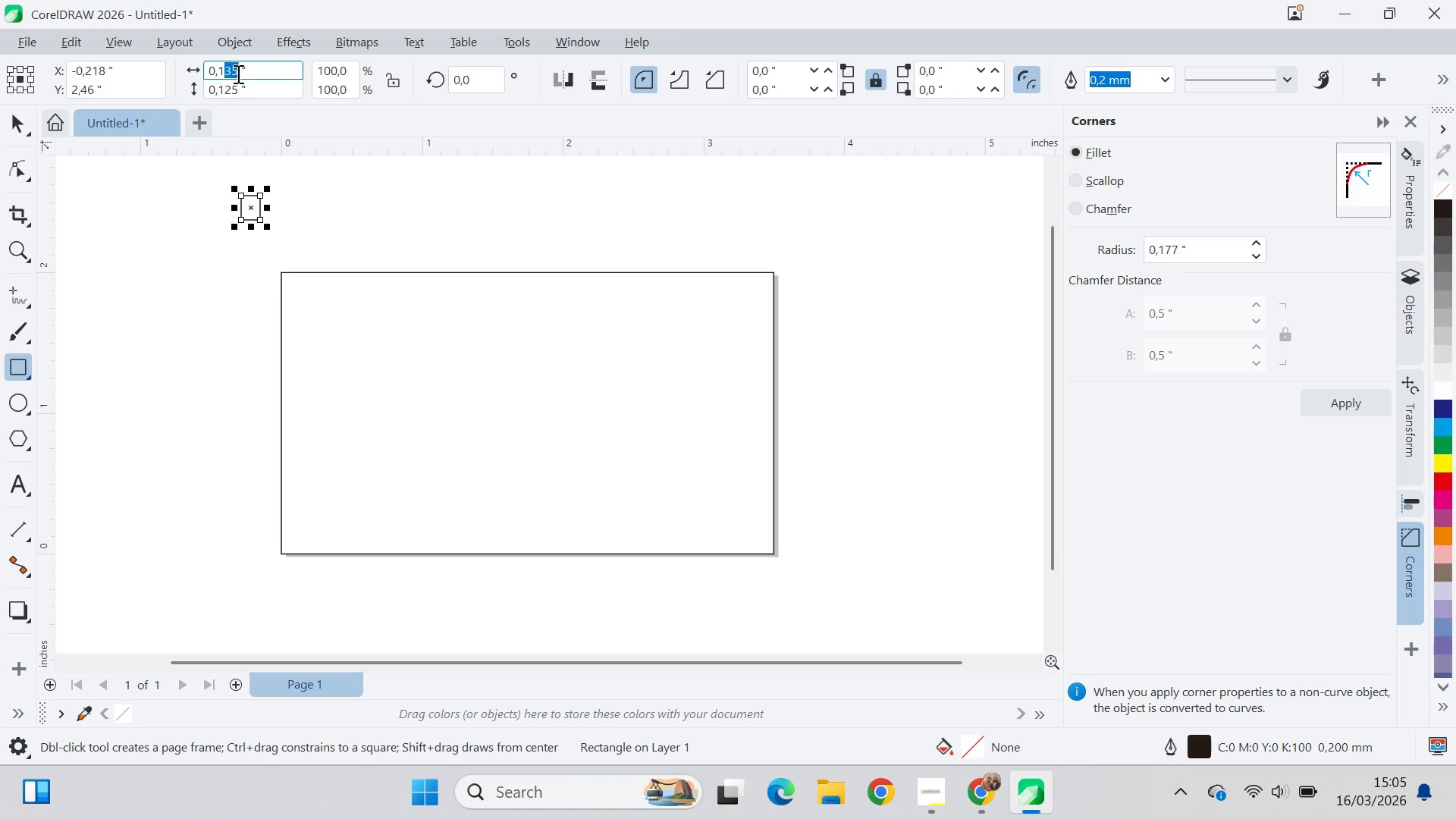 
type(25)
 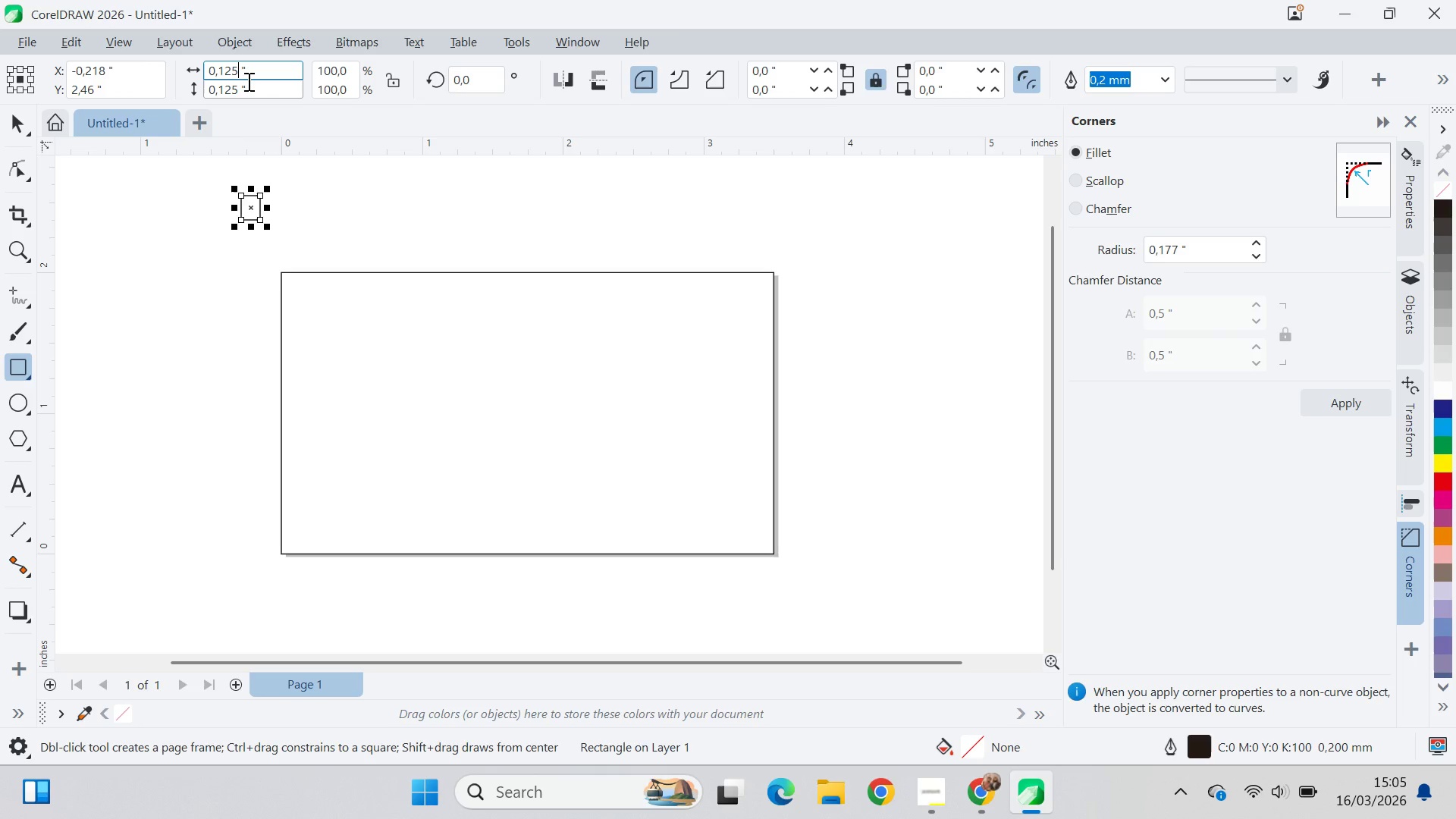 
key(Enter)
 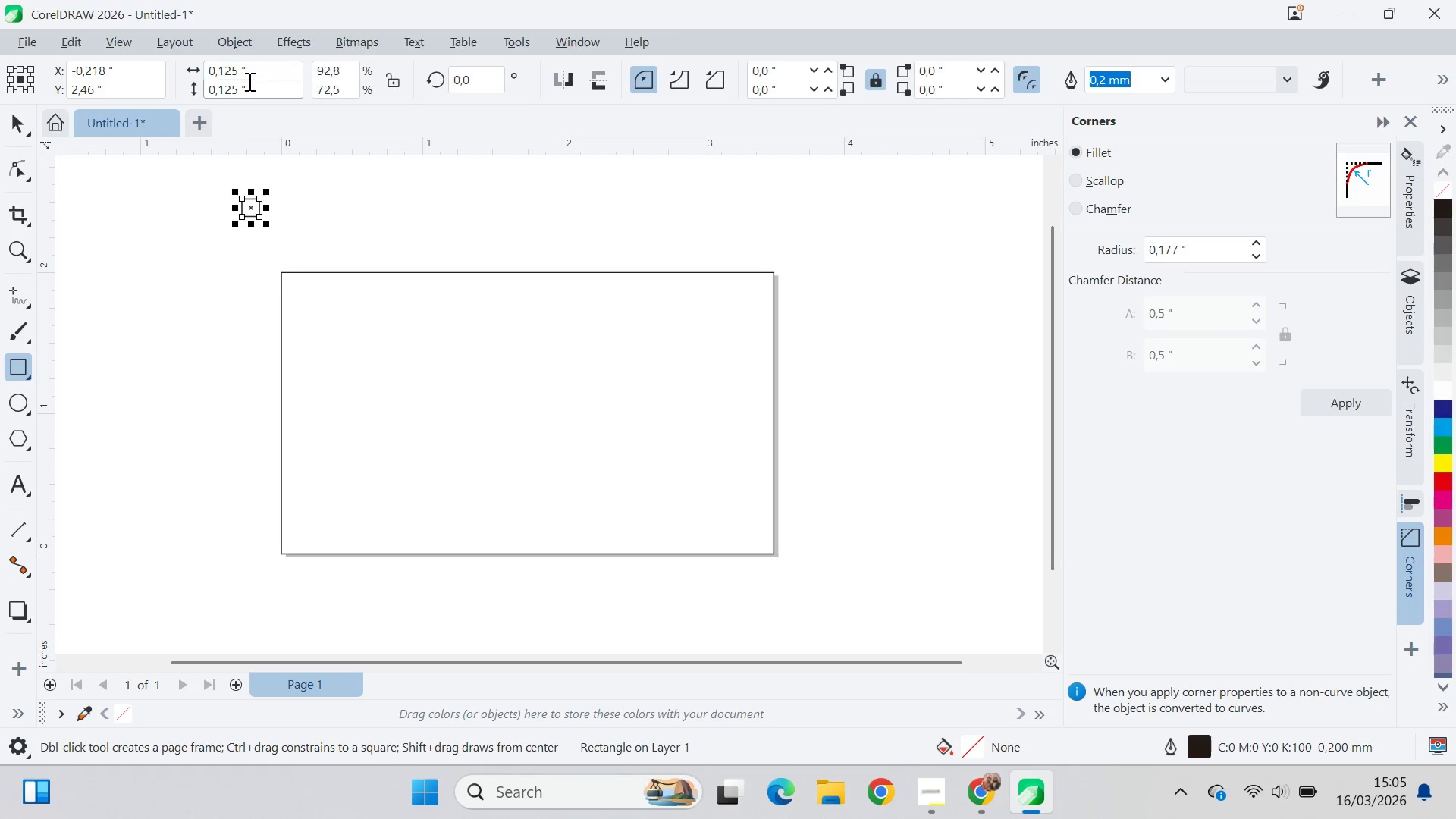 
key(Enter)
 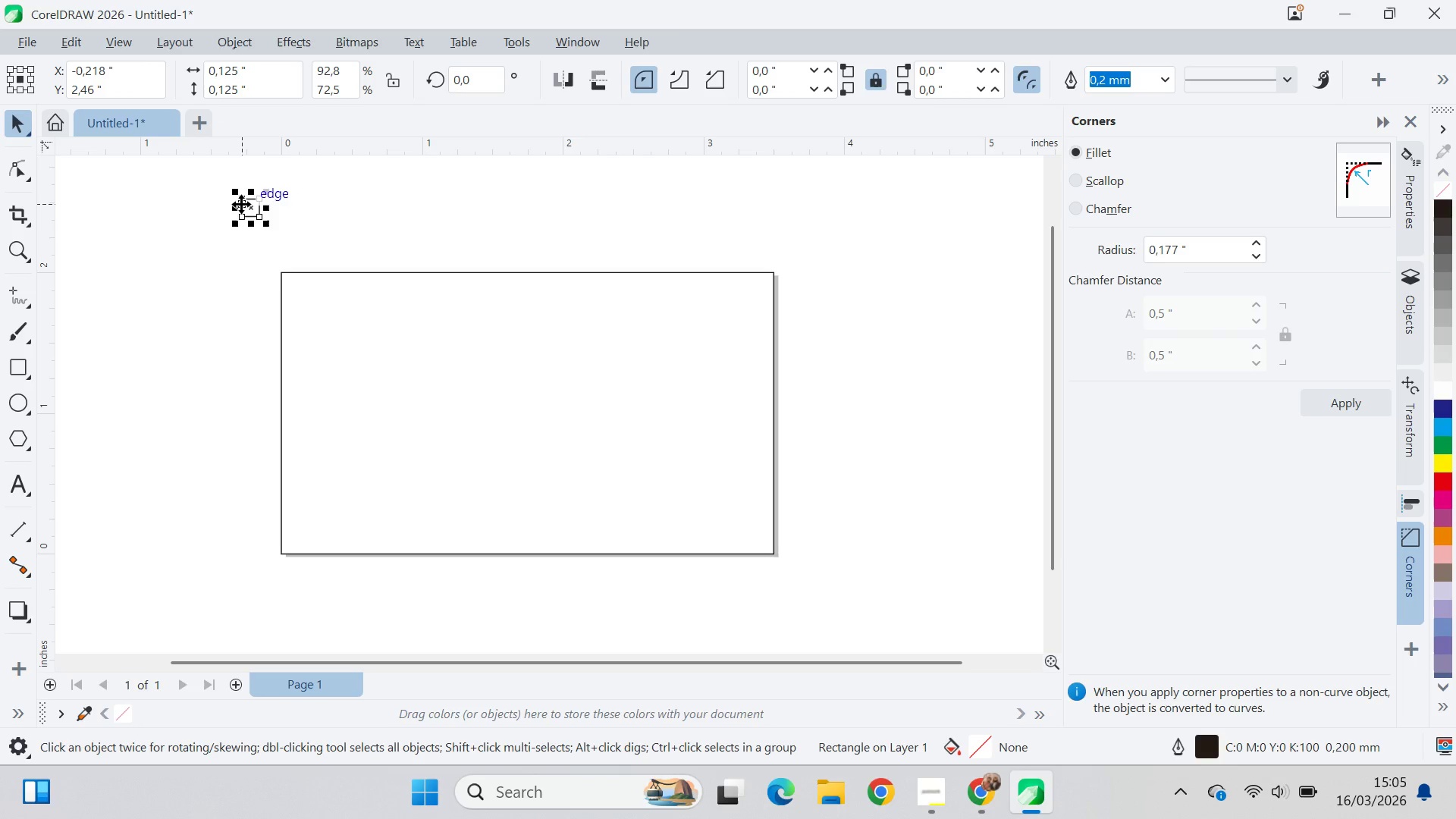 
left_click_drag(start_coordinate=[240, 197], to_coordinate=[281, 272])
 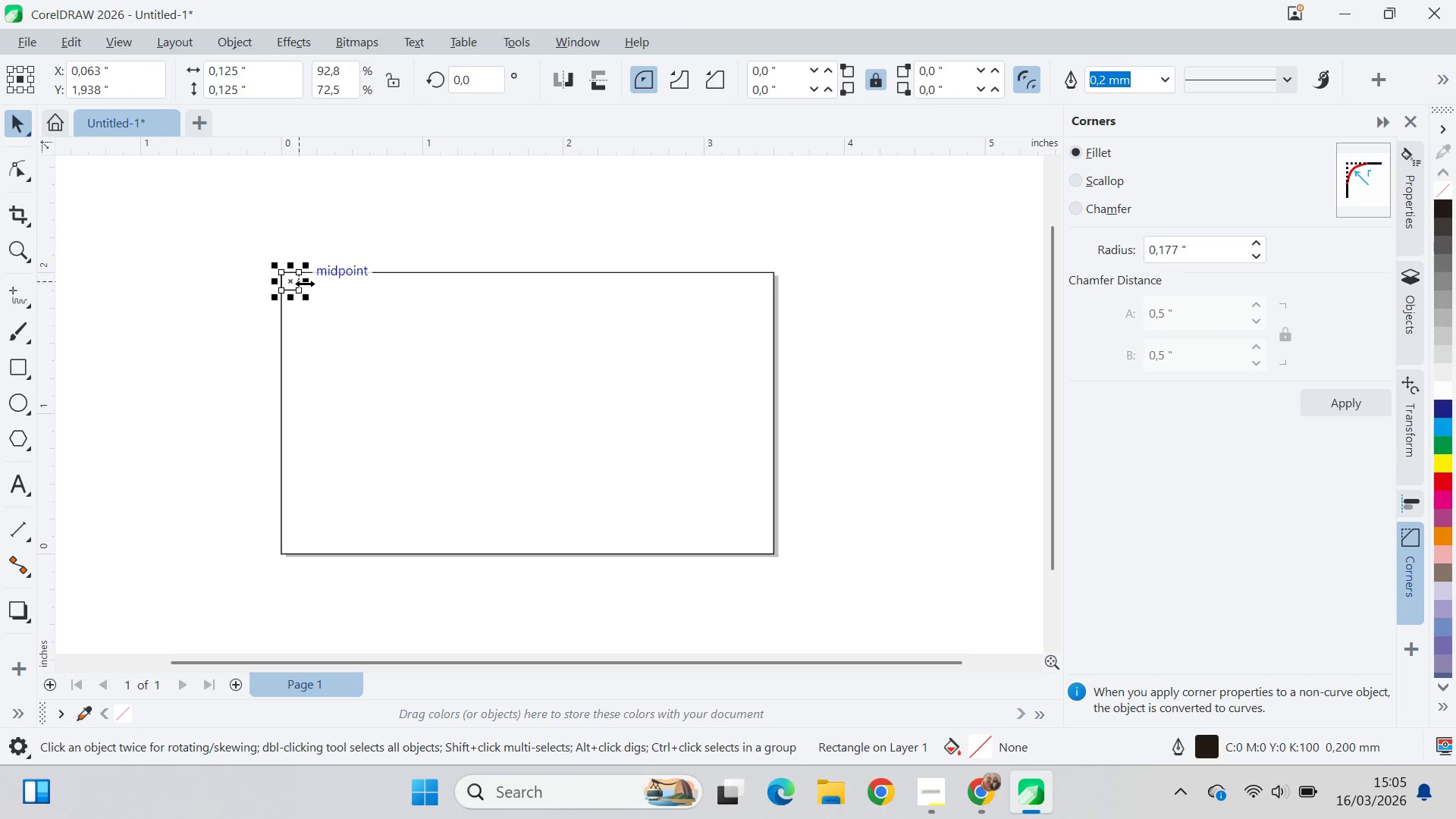 
left_click_drag(start_coordinate=[305, 284], to_coordinate=[780, 293])
 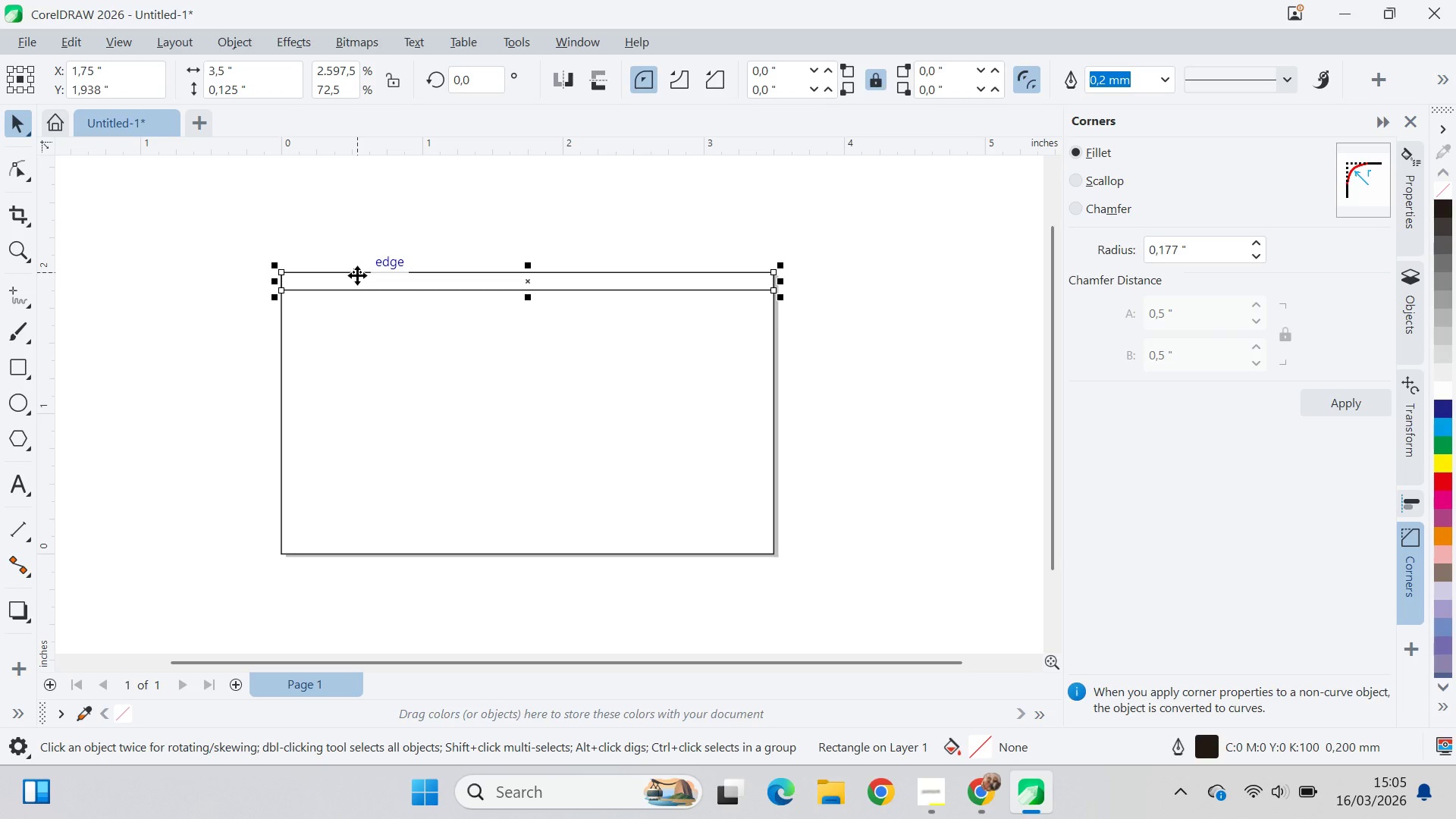 
left_click_drag(start_coordinate=[357, 275], to_coordinate=[356, 289])
 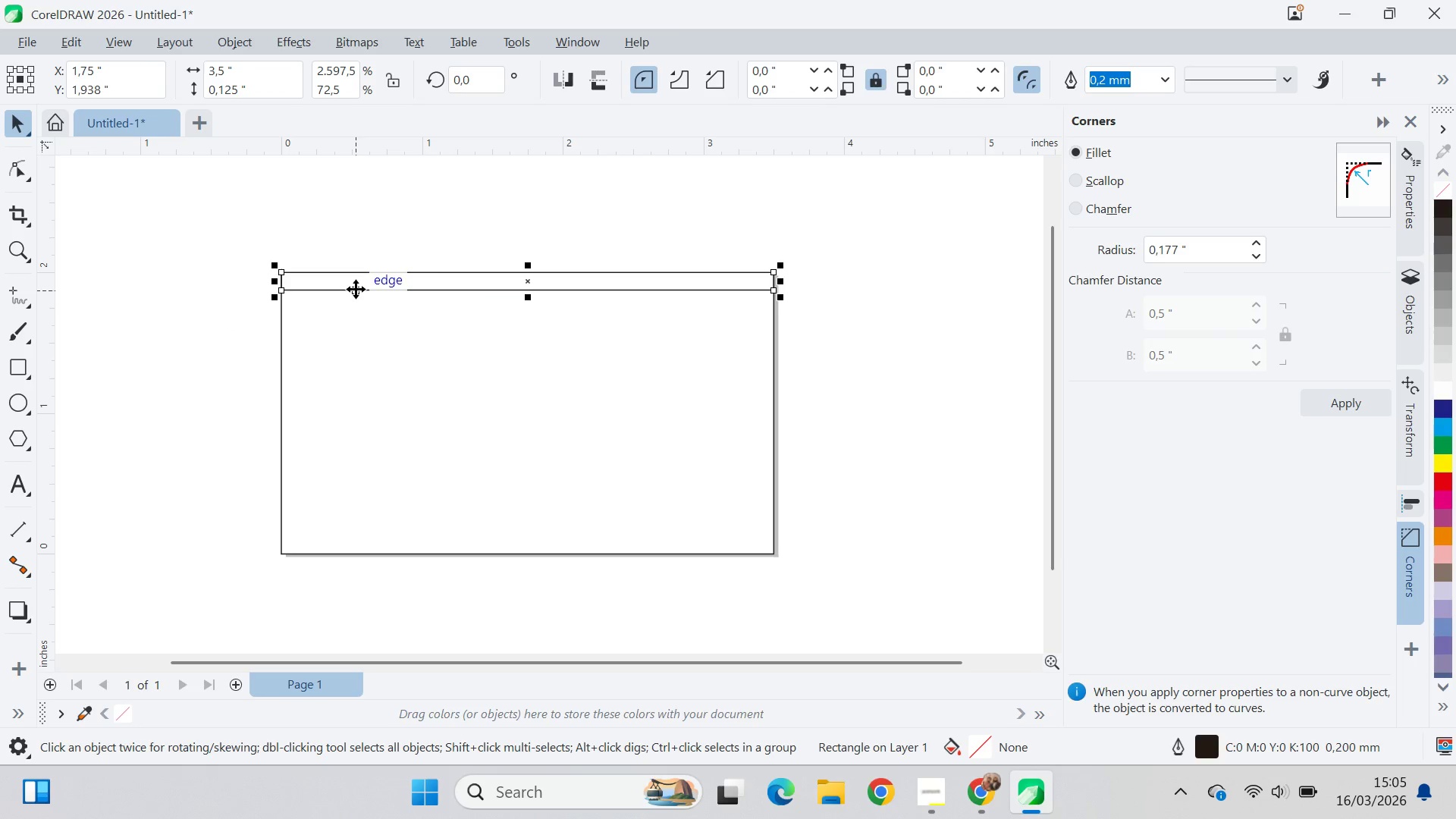 
hold_key(key=ShiftLeft, duration=1.39)
 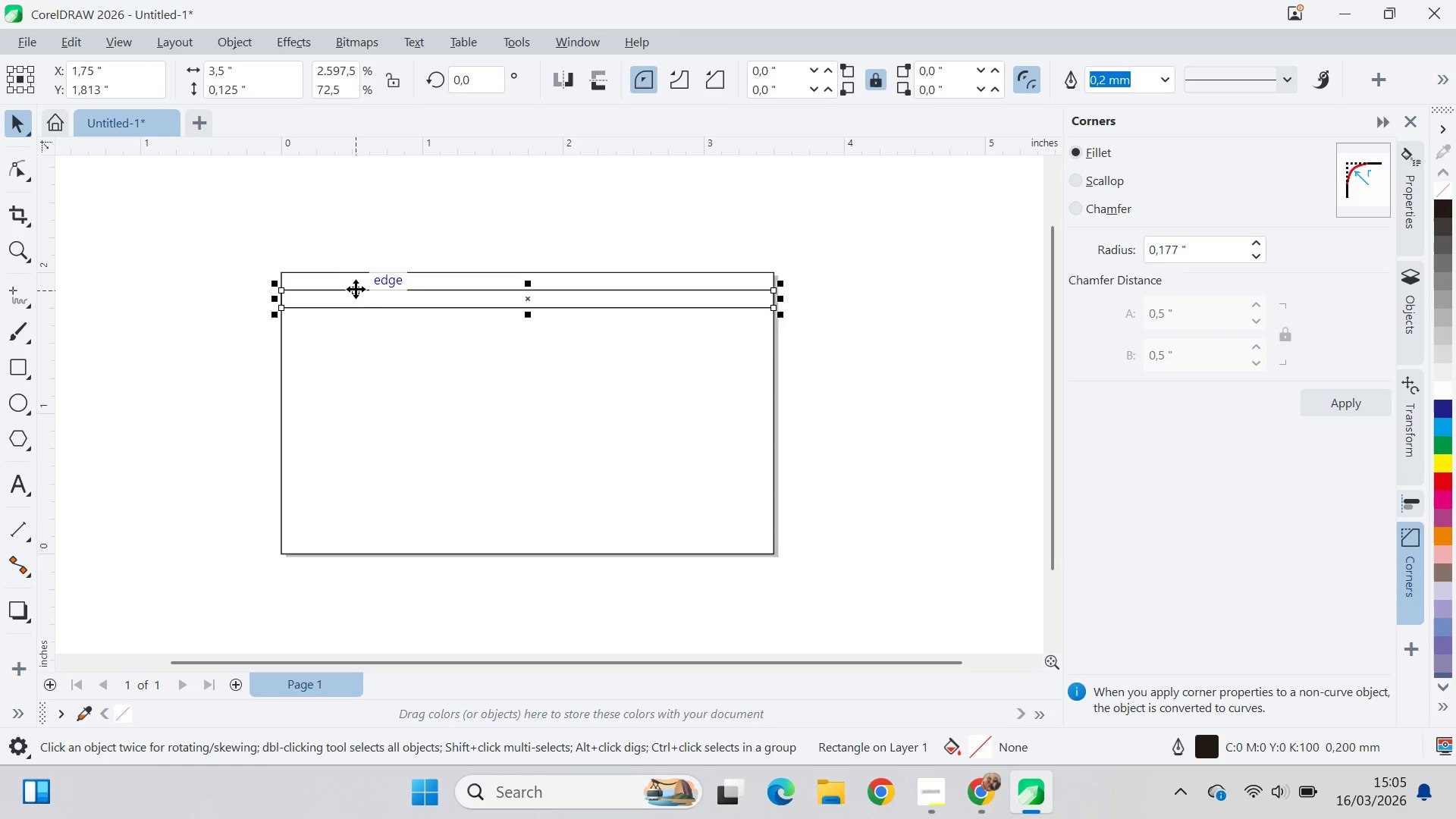 
key(Control+Z)
 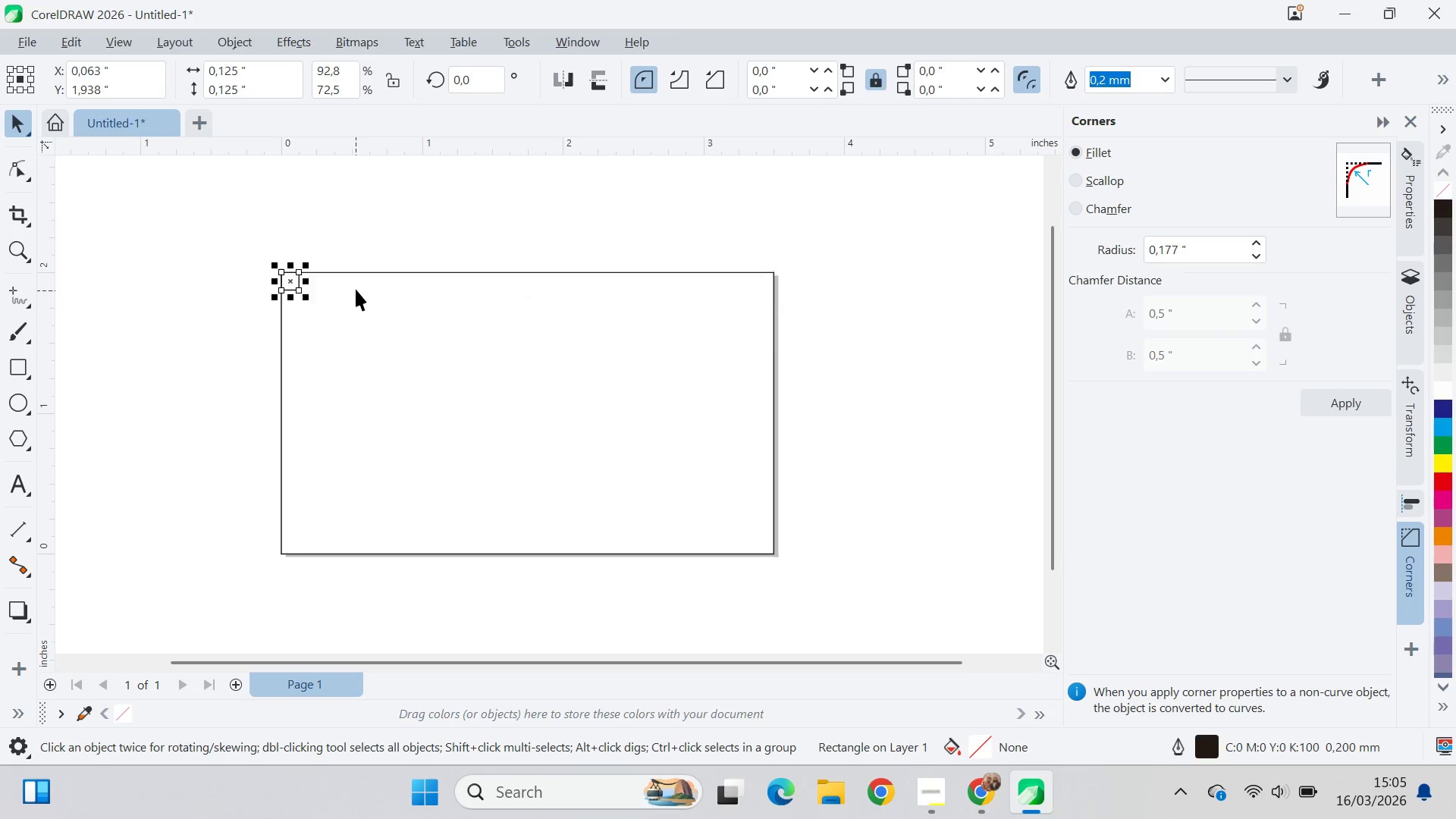 
key(Control+Z)
 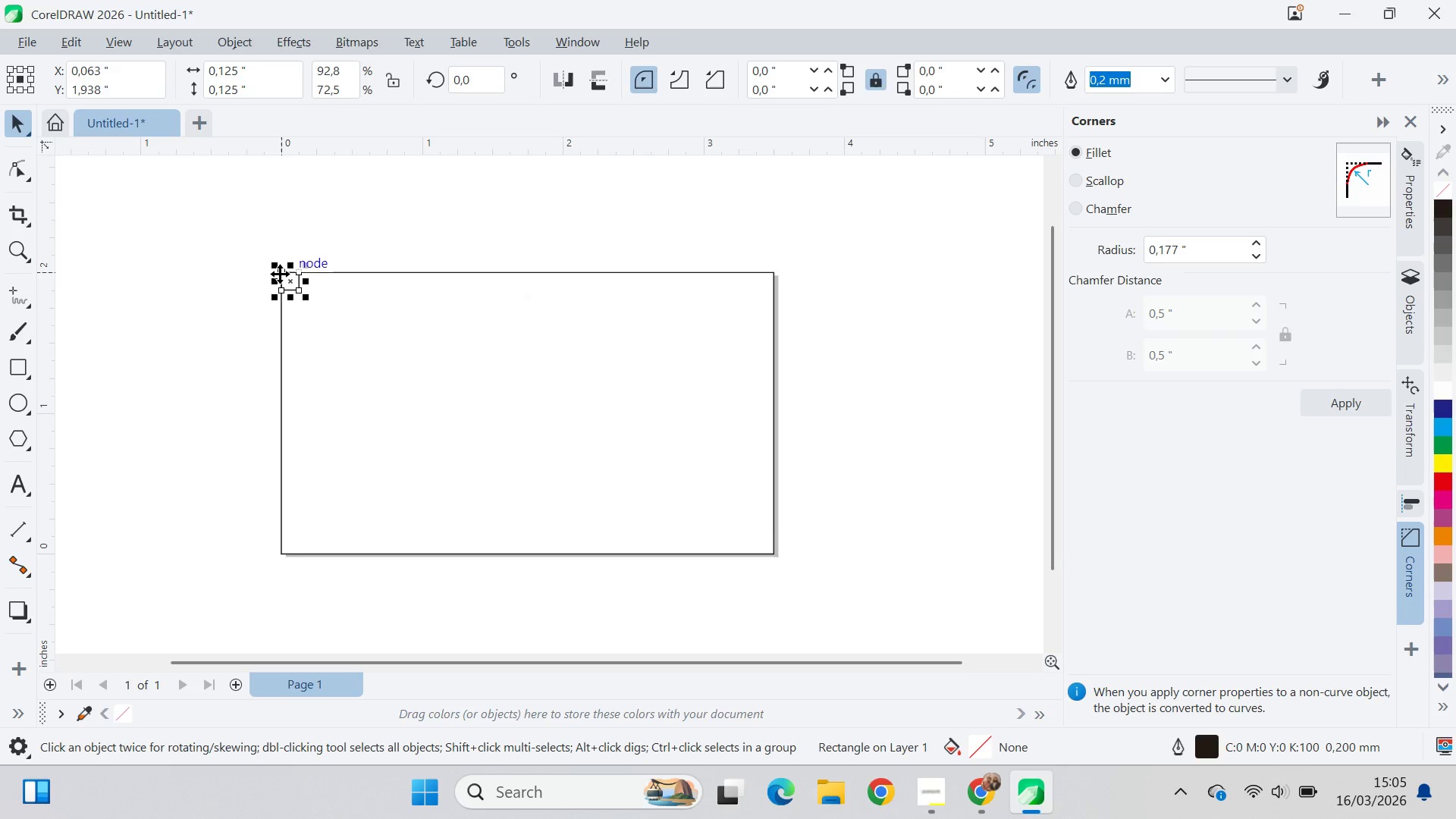 
left_click_drag(start_coordinate=[280, 274], to_coordinate=[302, 290])
 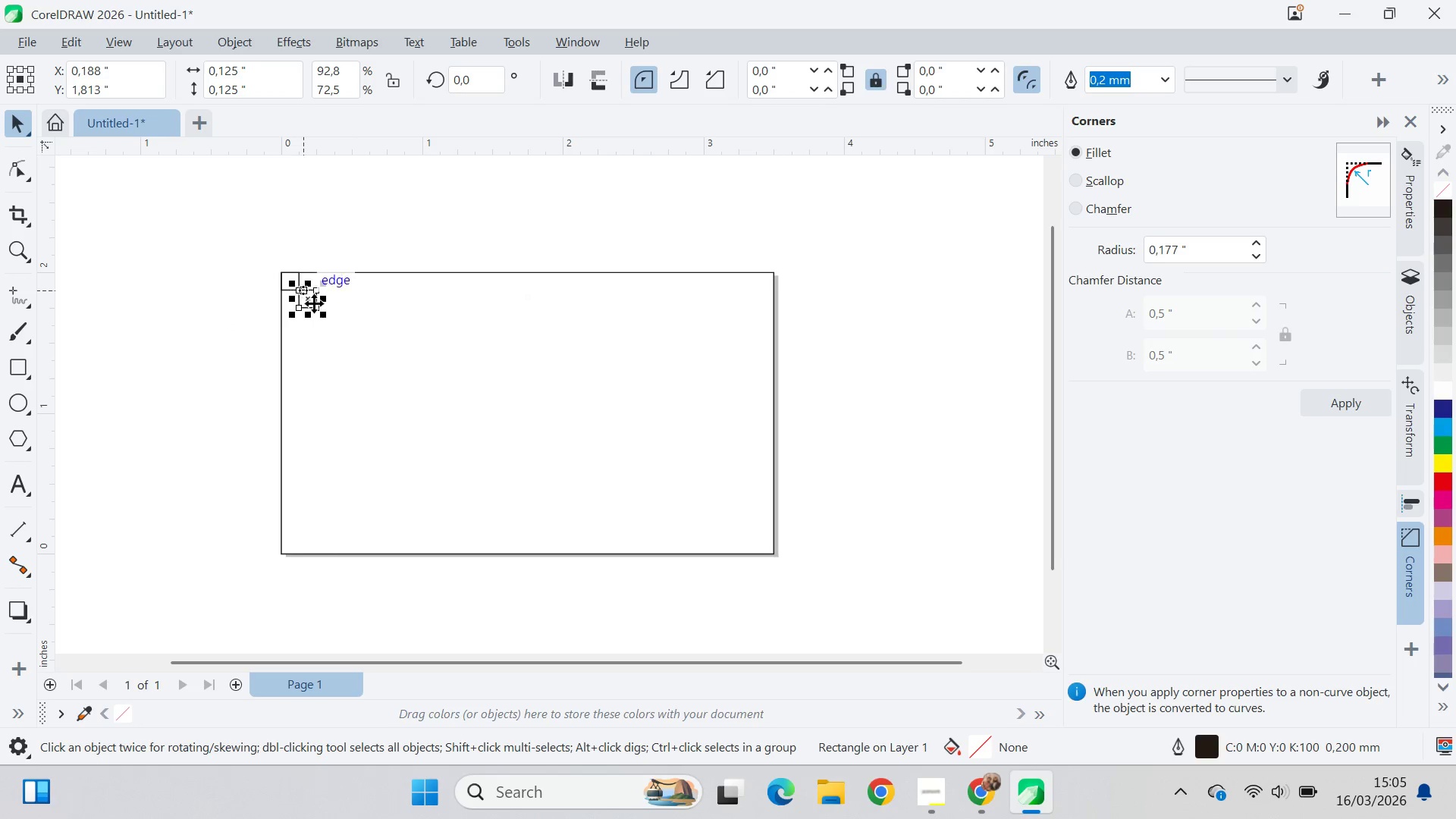 
hold_key(key=ShiftLeft, duration=0.81)
 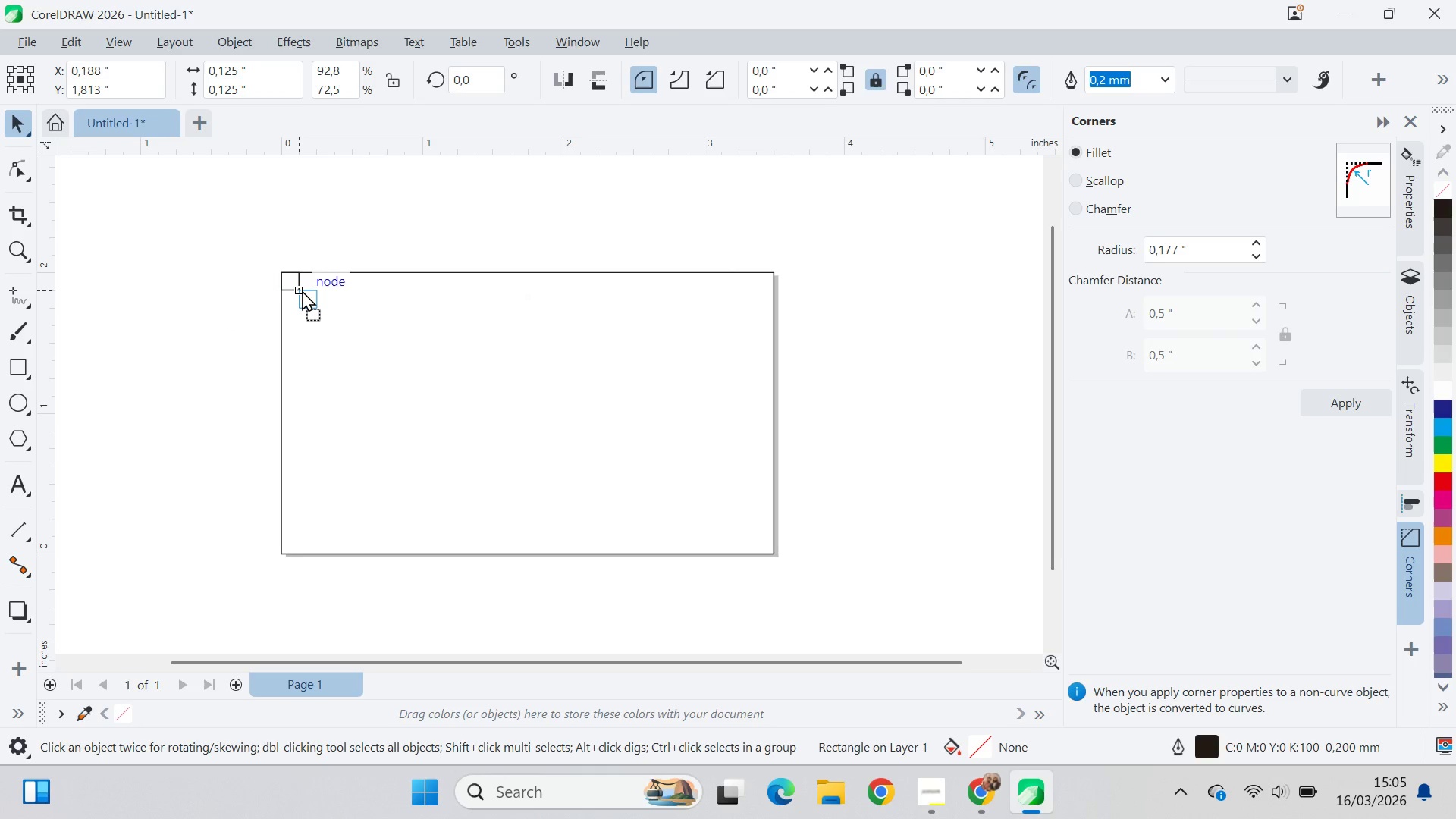 
key(Shift+ShiftLeft)
 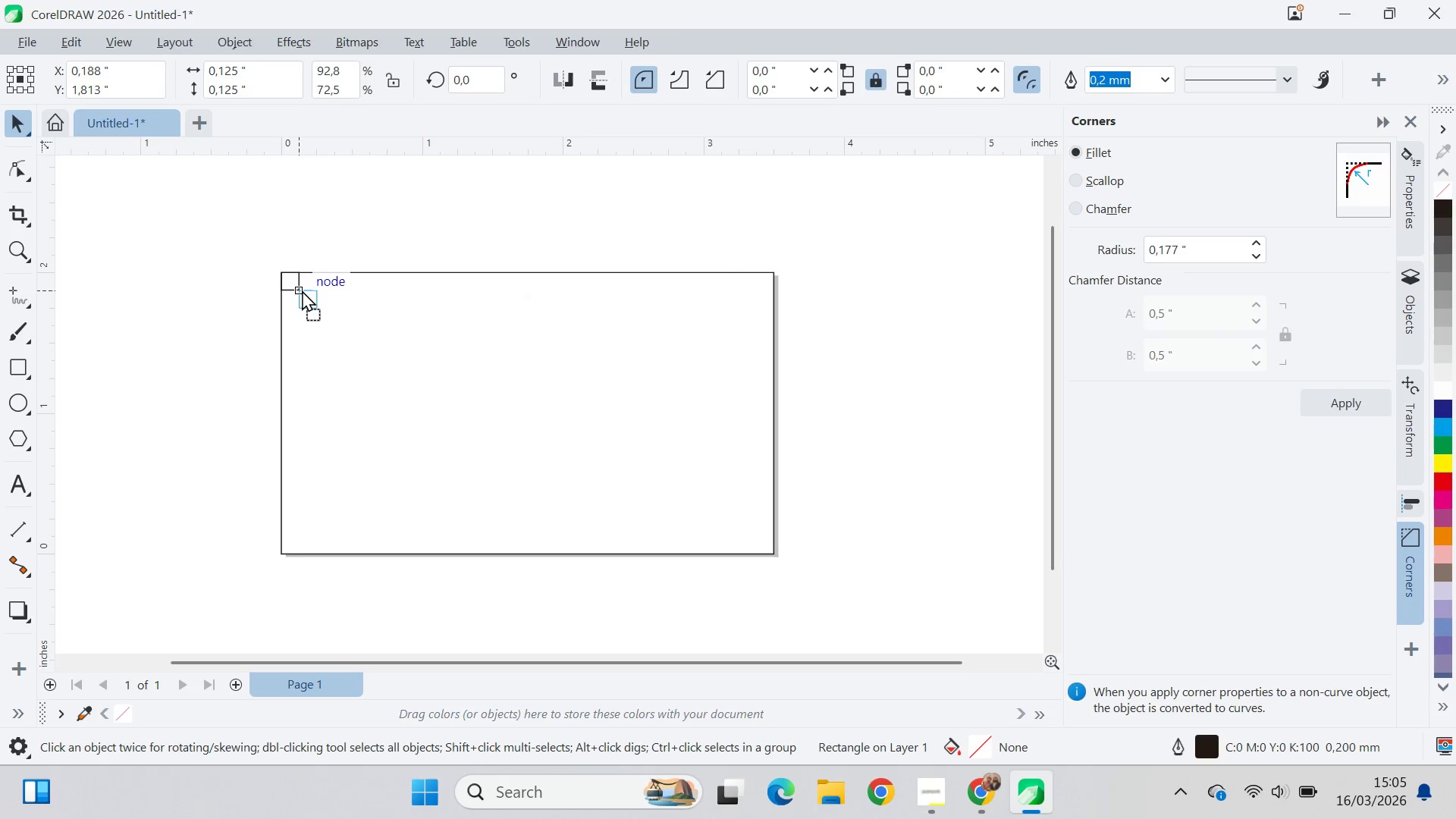 
right_click([302, 290])
 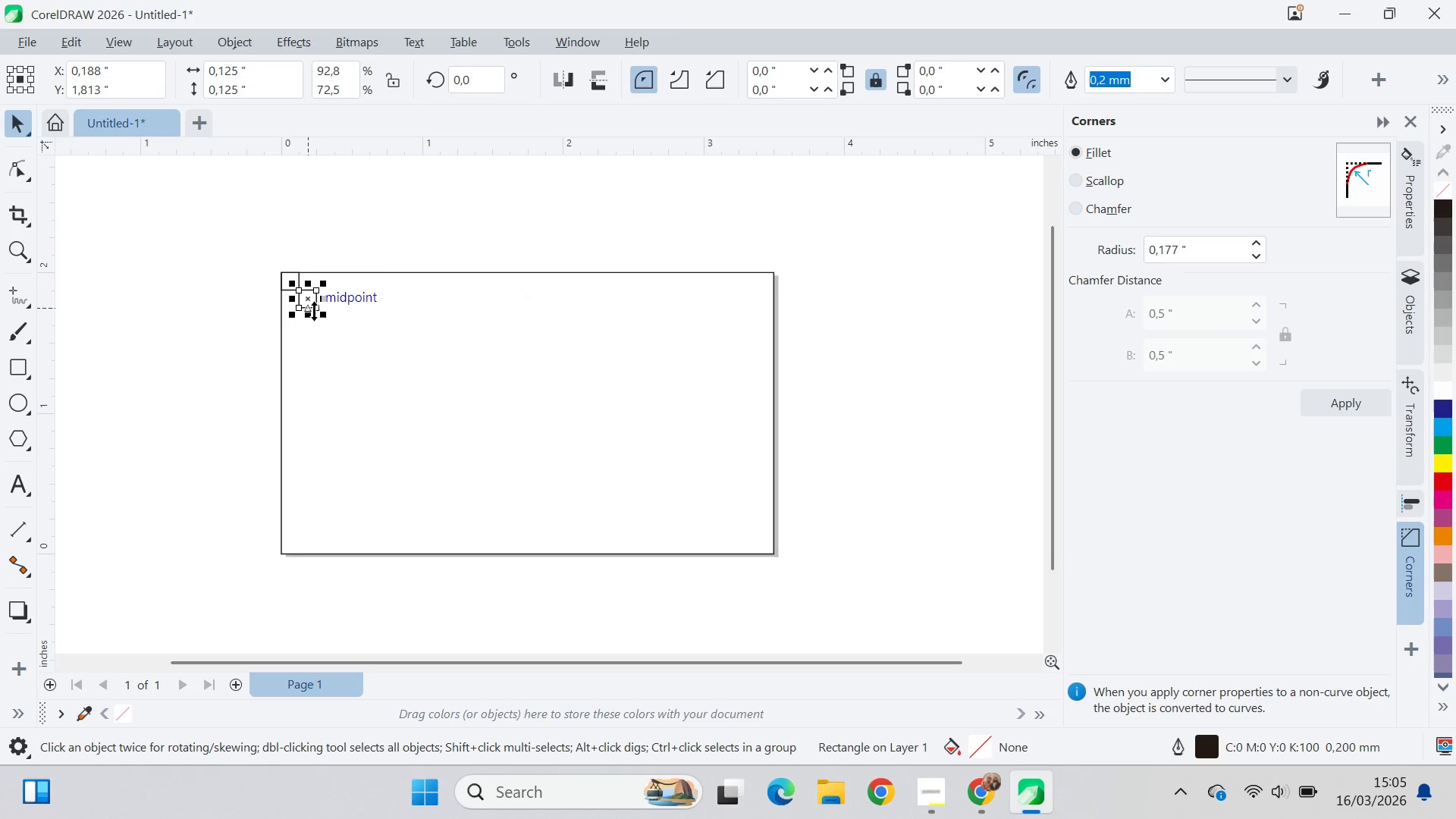 
left_click([302, 290])
 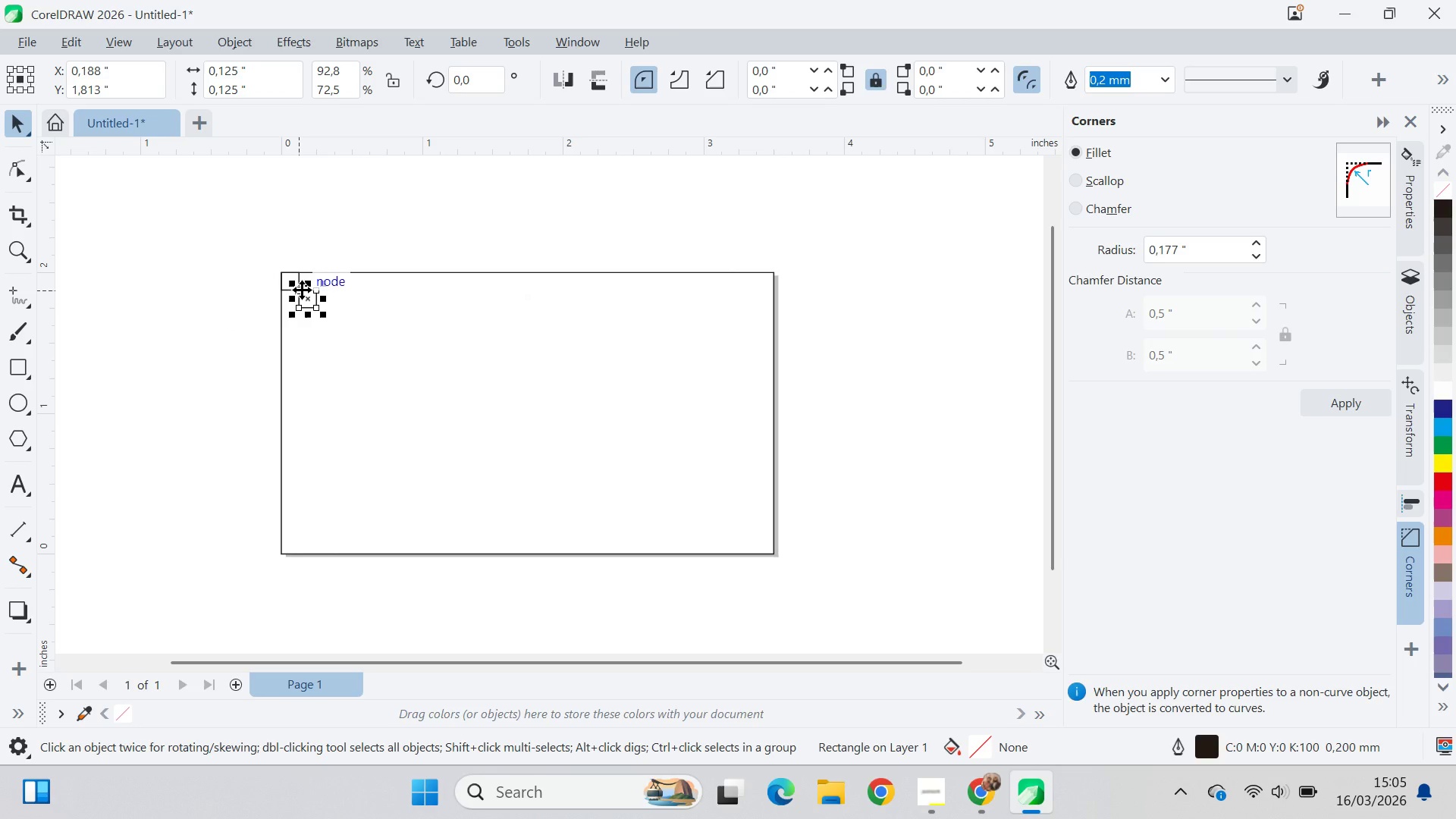 
left_click_drag(start_coordinate=[315, 309], to_coordinate=[773, 552])
 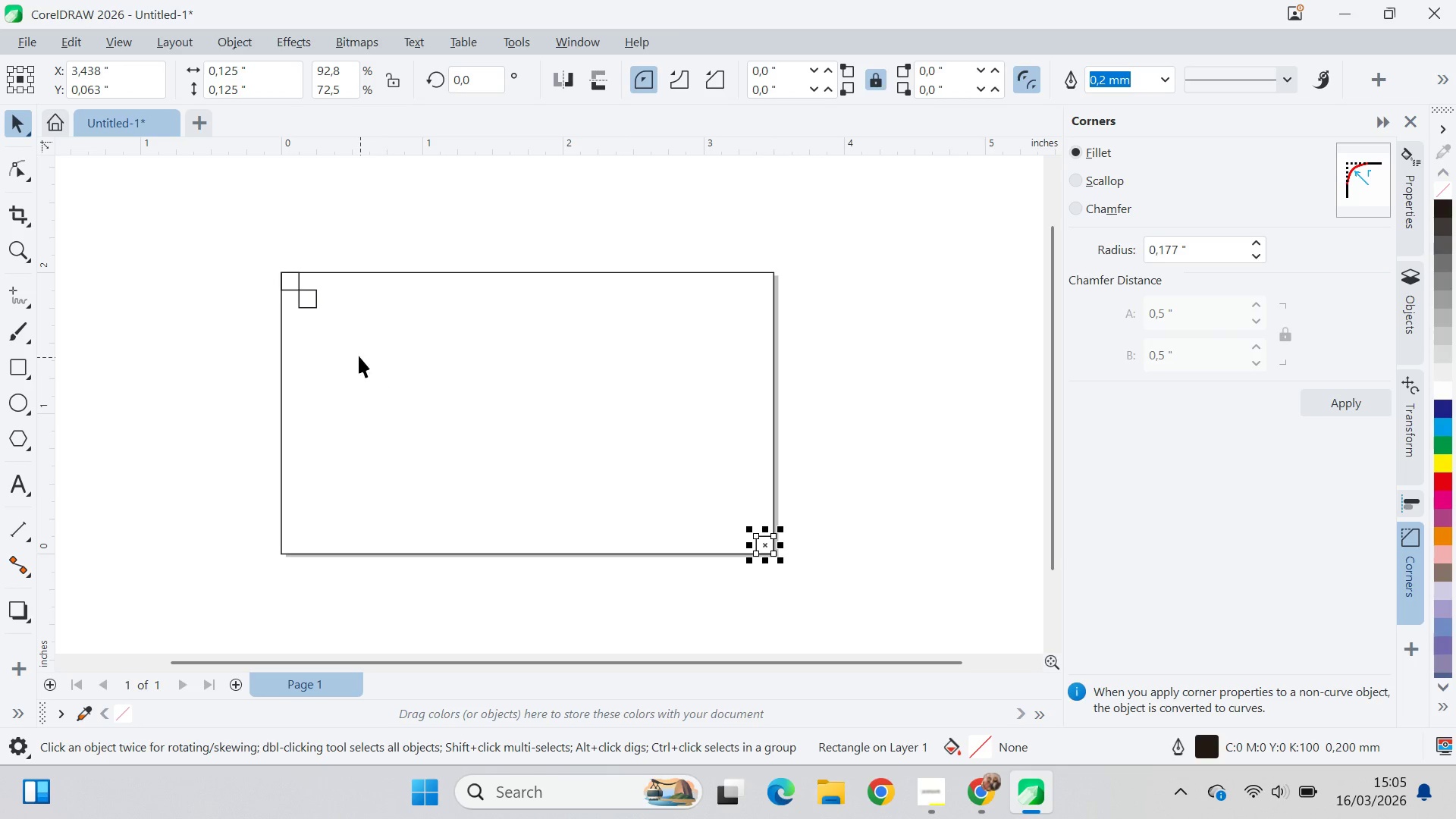 
right_click([773, 552])
 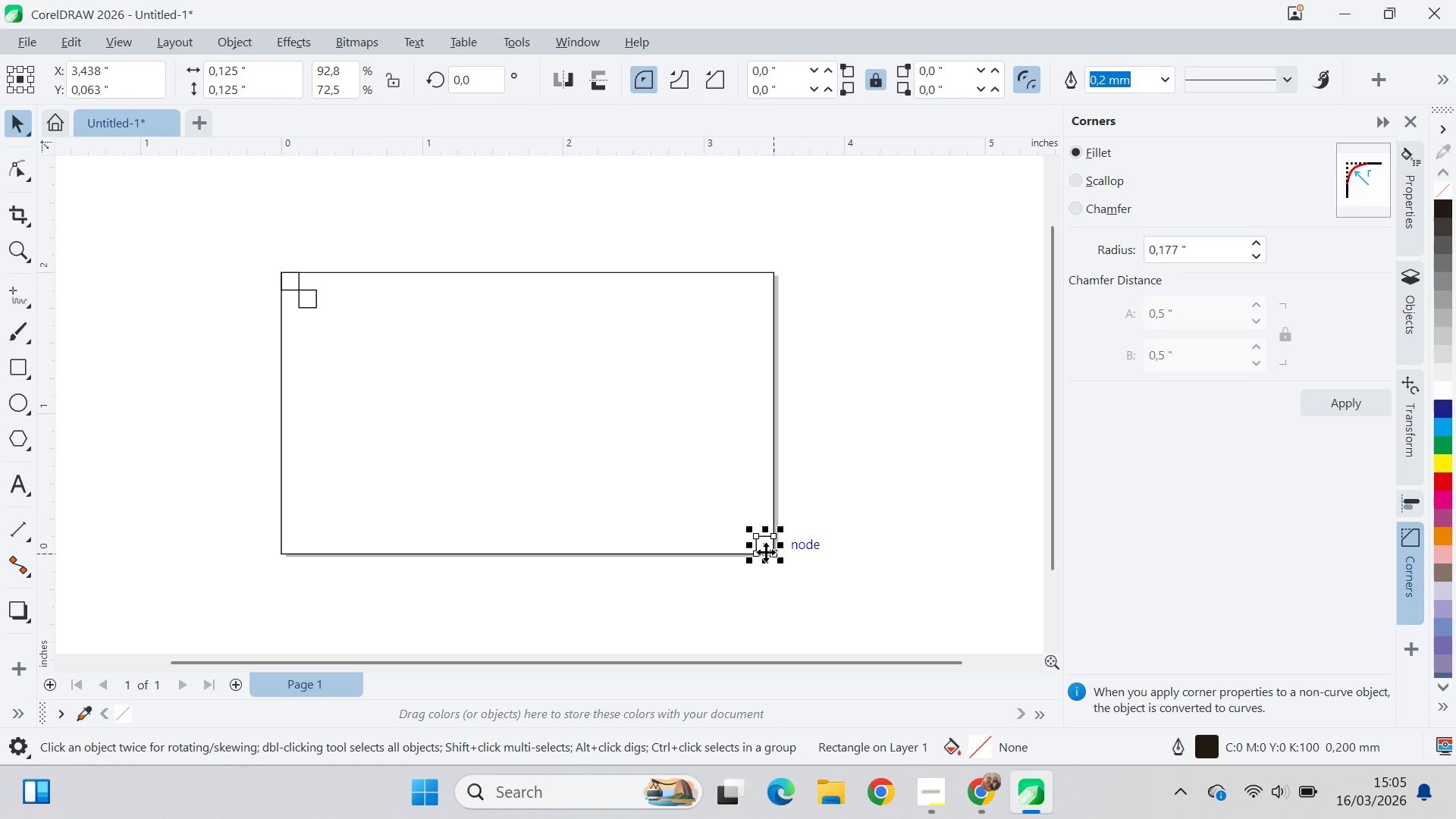 
left_click([773, 552])
 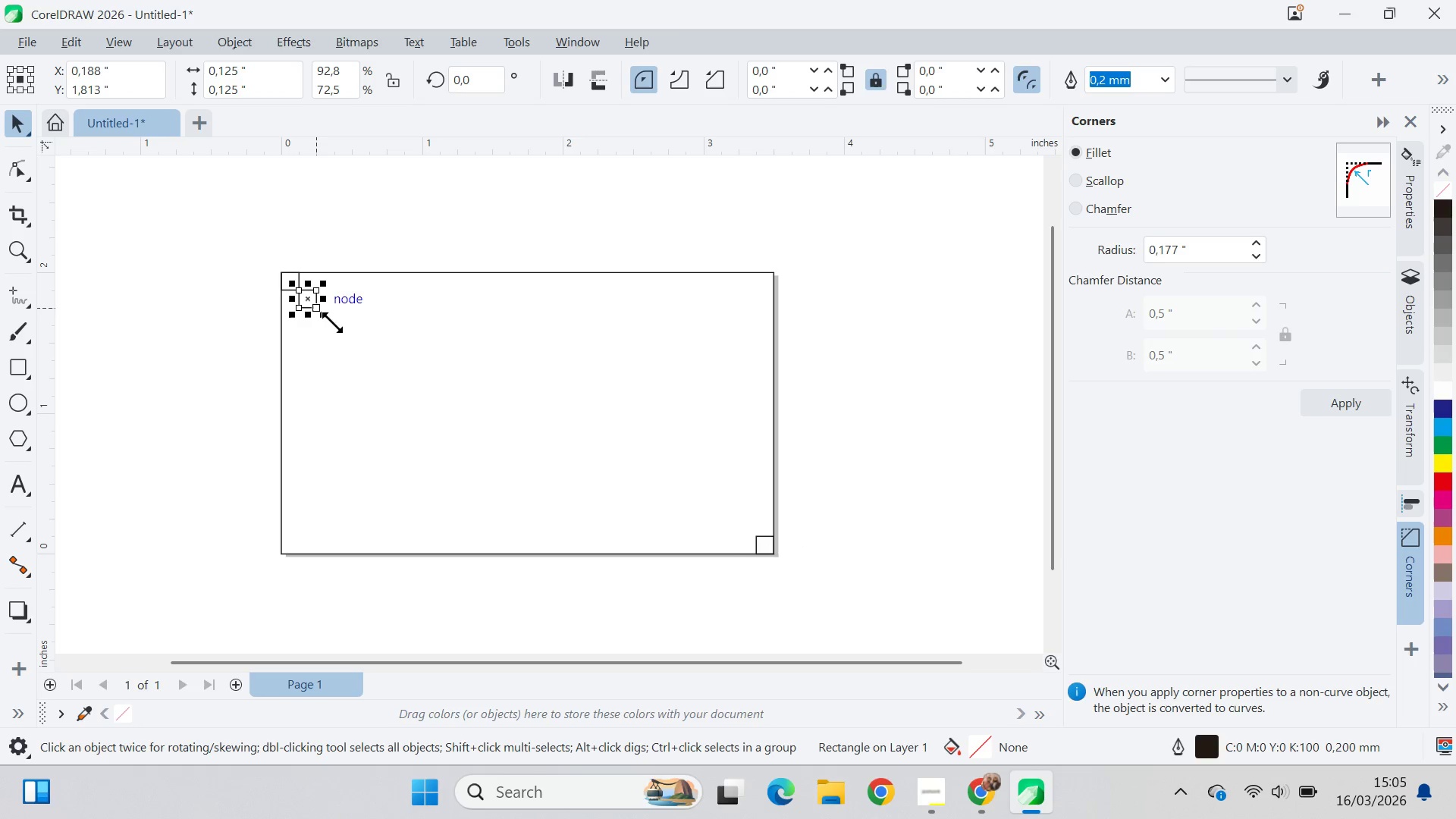 
left_click_drag(start_coordinate=[325, 321], to_coordinate=[725, 538])
 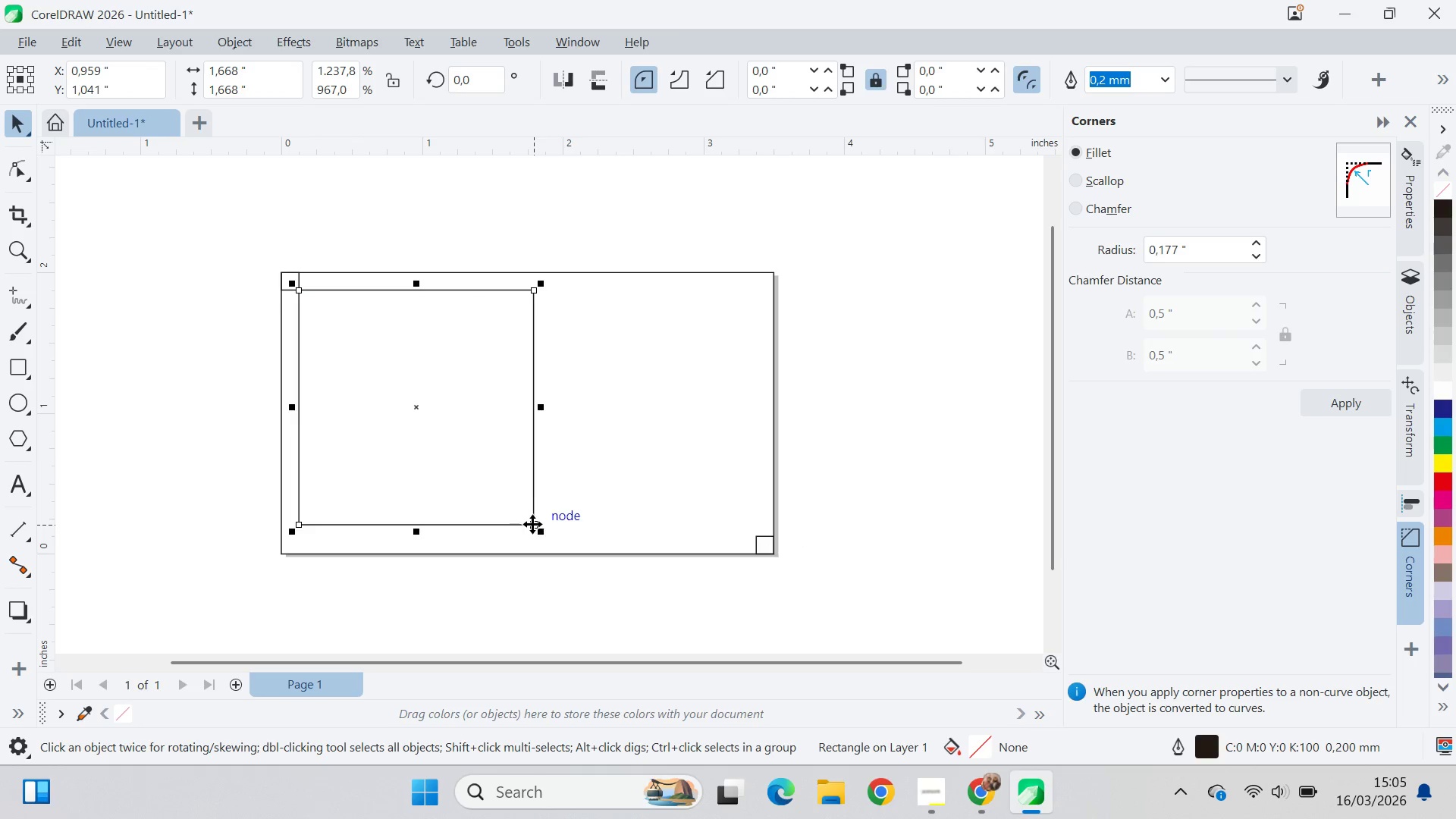 
left_click_drag(start_coordinate=[541, 401], to_coordinate=[761, 541])
 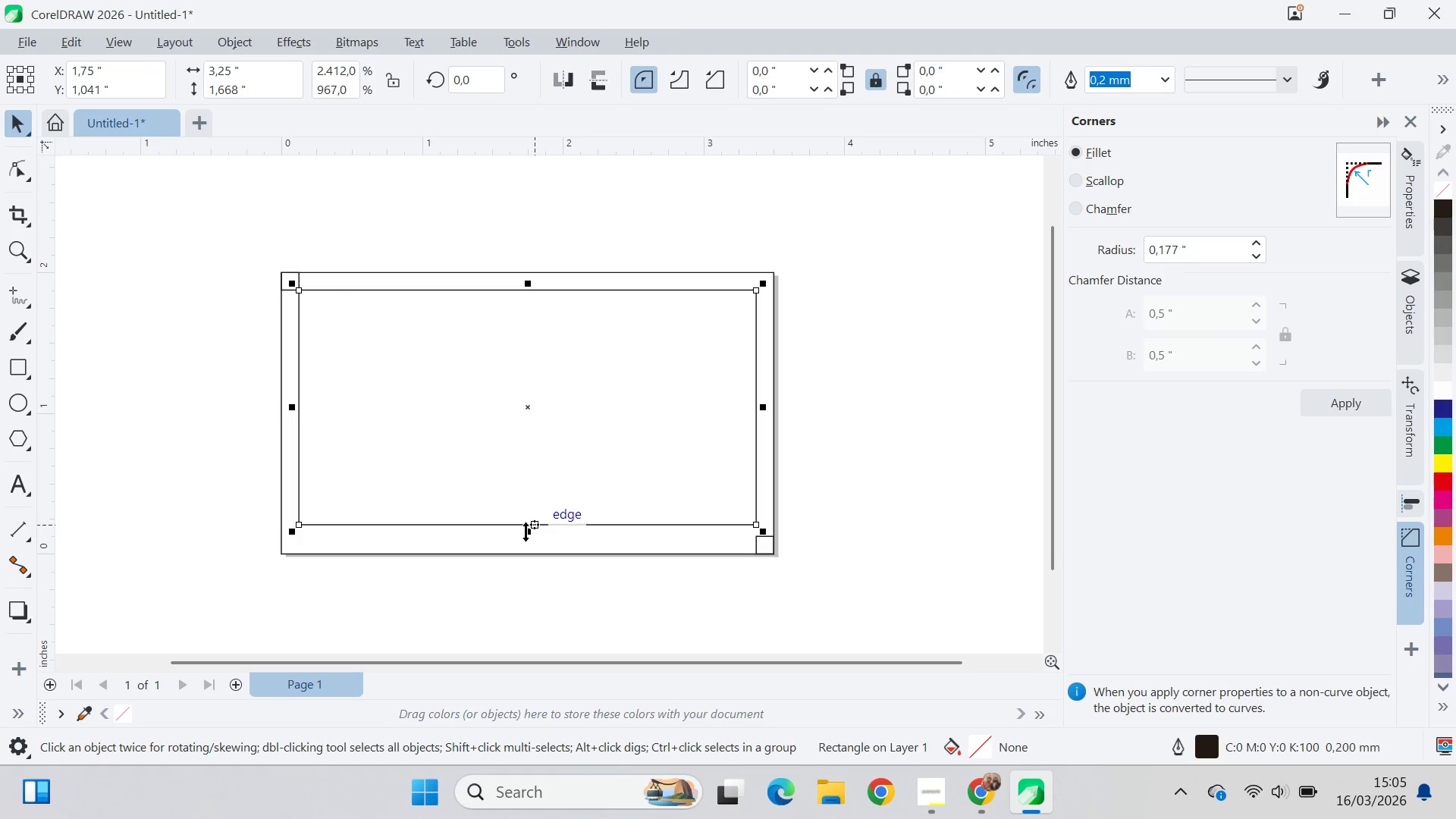 
left_click_drag(start_coordinate=[525, 532], to_coordinate=[758, 541])
 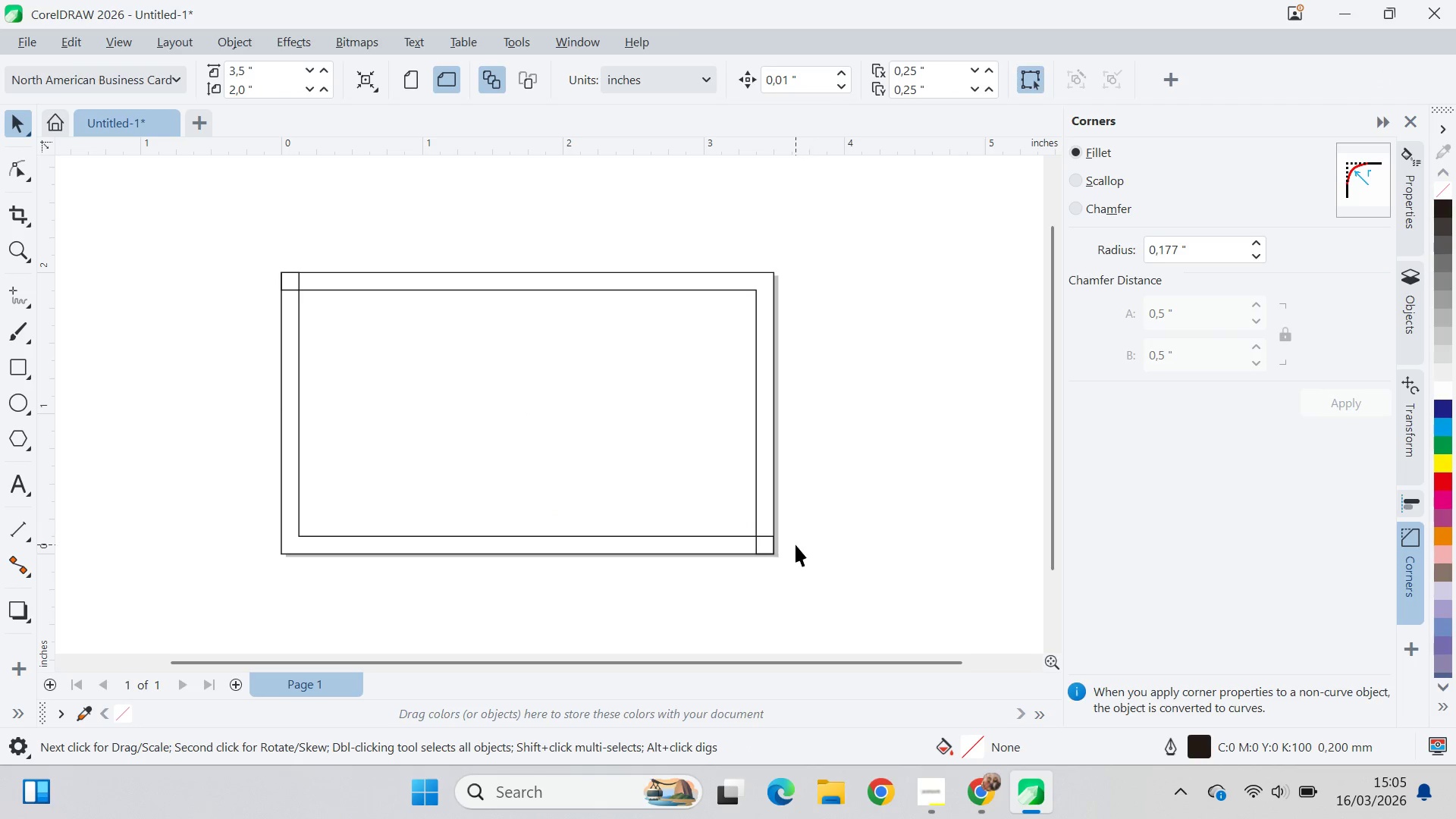 
left_click([762, 544])
 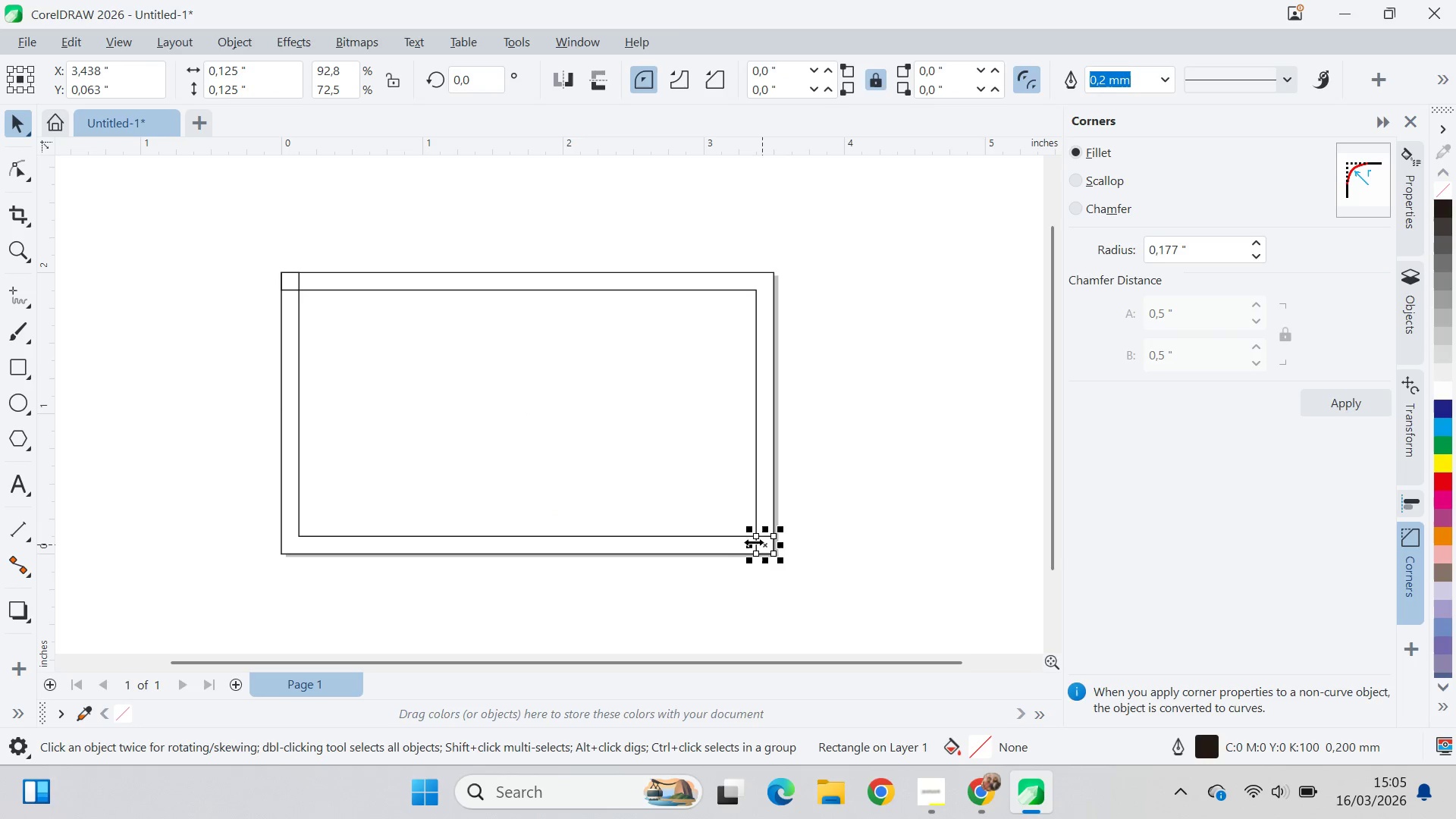 
hold_key(key=ShiftLeft, duration=1.03)
 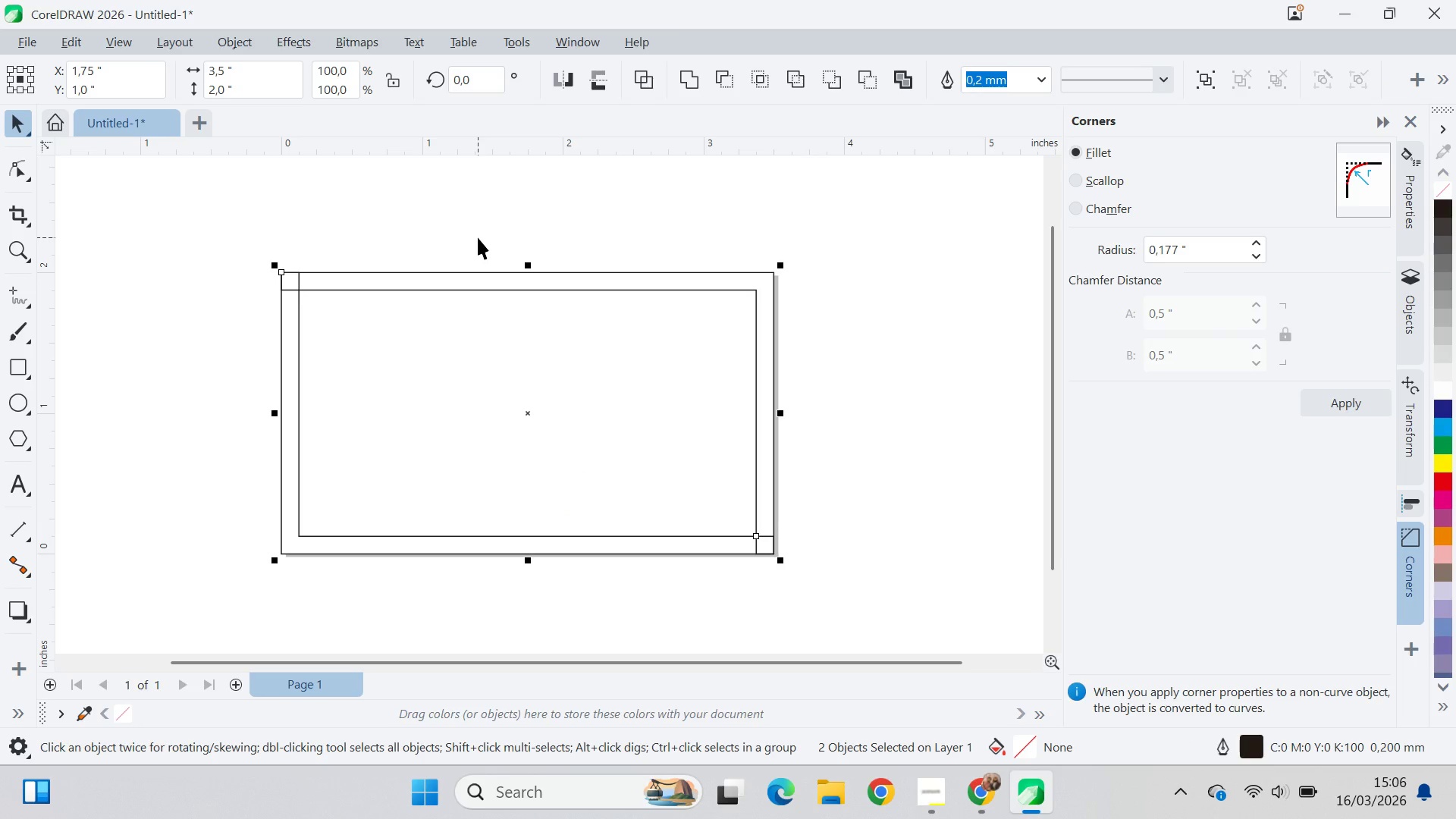 
key(Delete)
 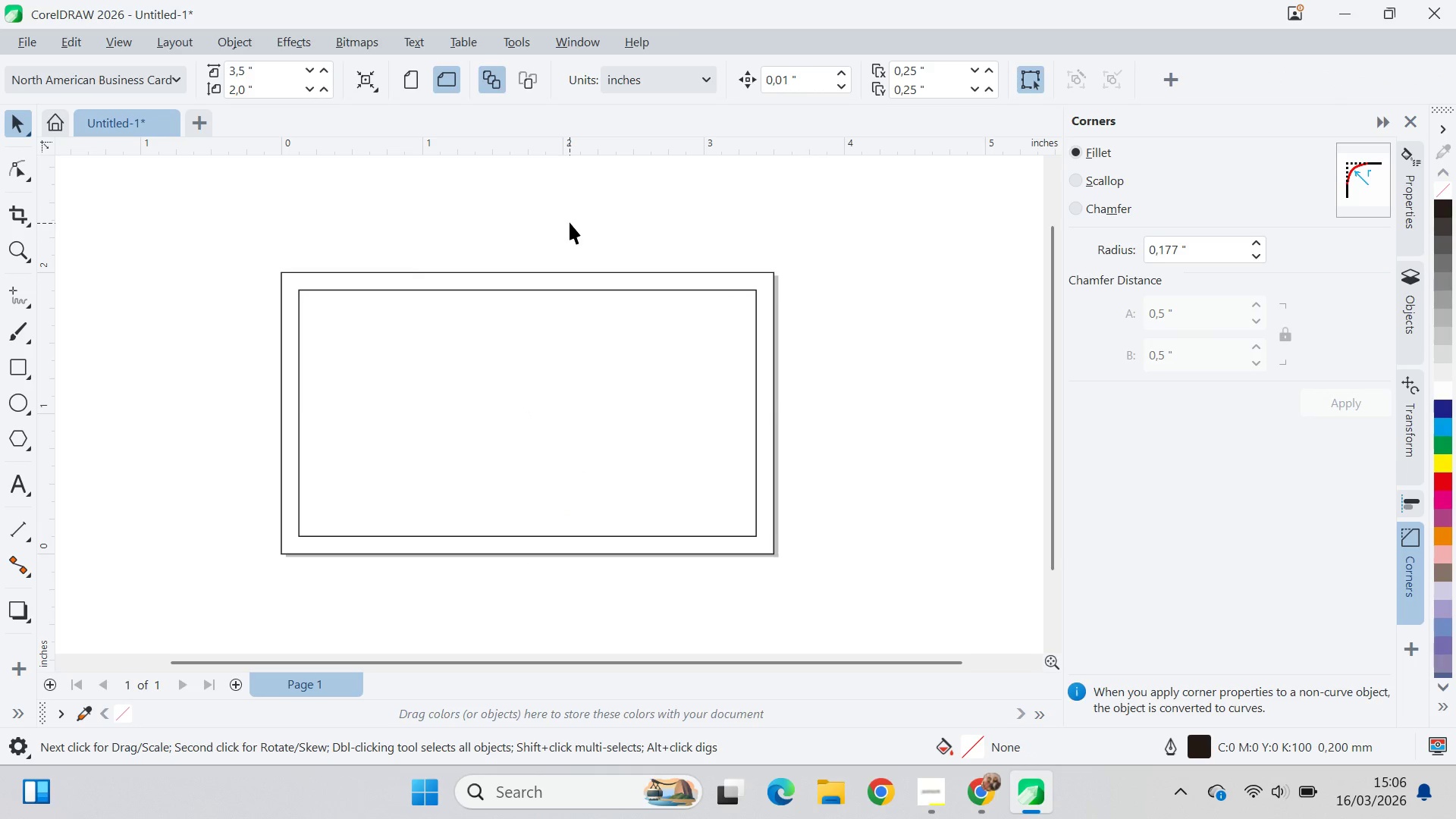 
key(Alt+AltLeft)
 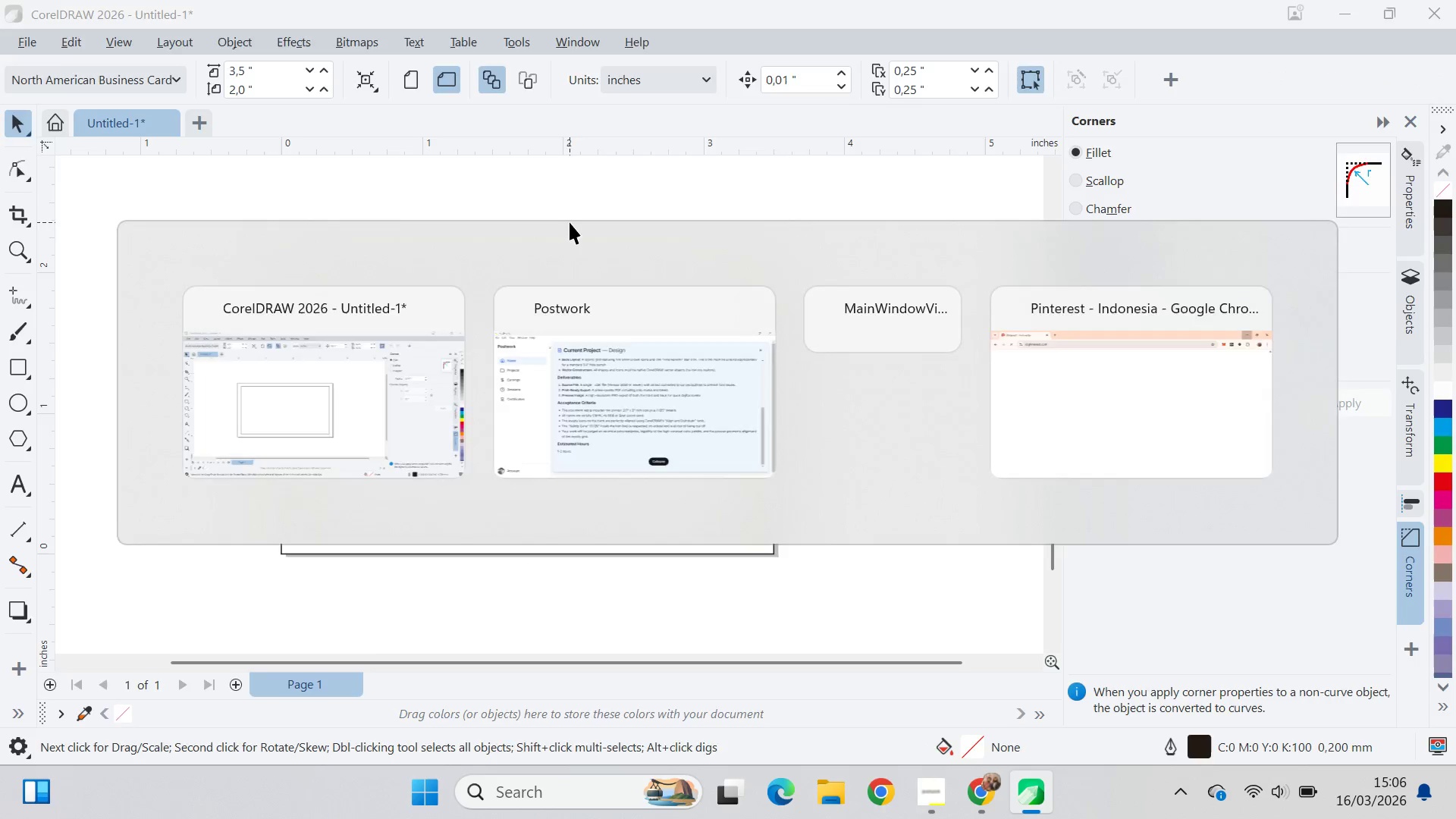 
key(Alt+Tab)